 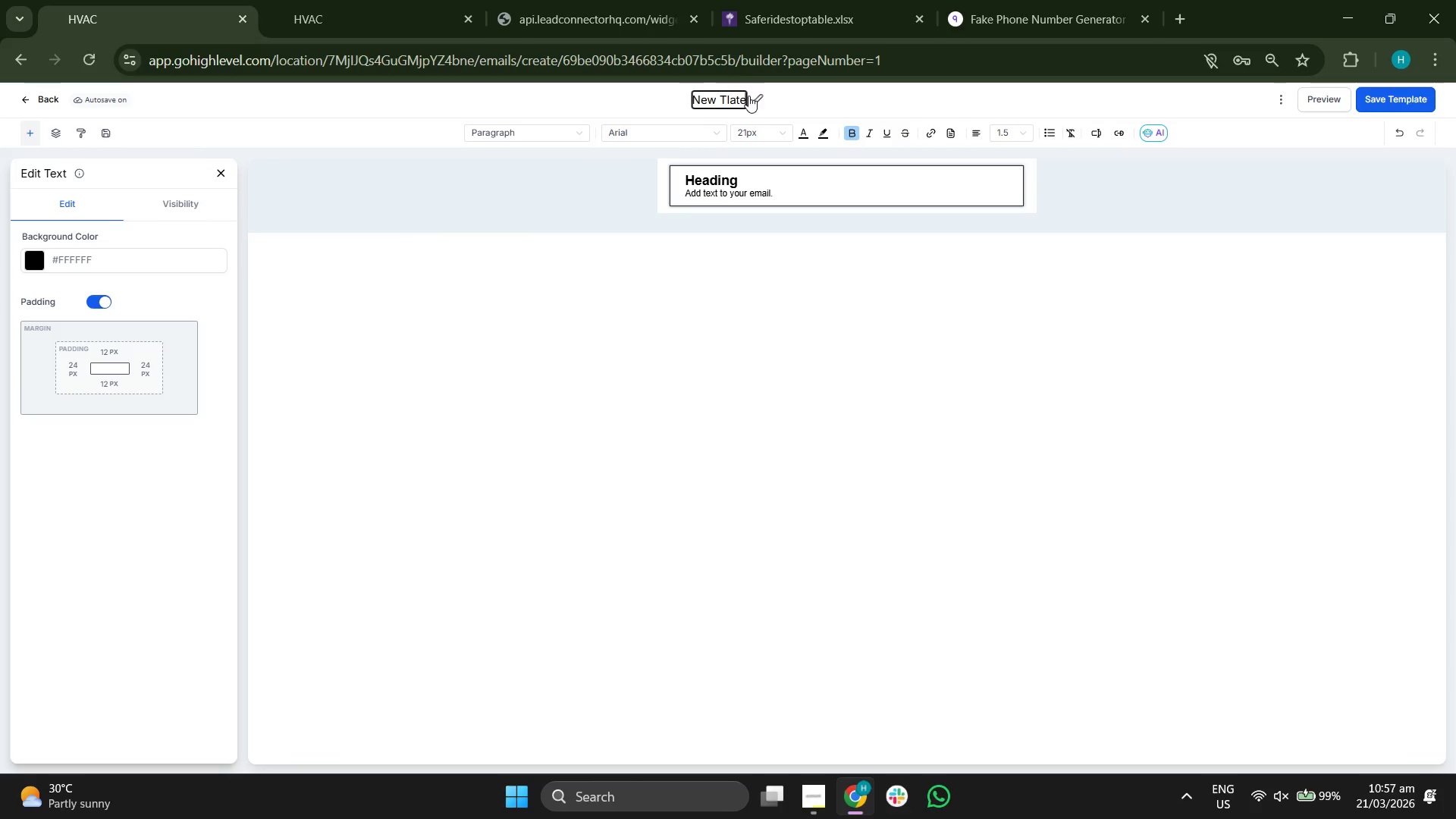 
key(Backspace)
key(Backspace)
key(Backspace)
key(Backspace)
key(Backspace)
key(Backspace)
key(Backspace)
key(Backspace)
key(Backspace)
type(Emaie )
key(Backspace)
key(Backspace)
type(l 3: Tjhe)
key(Backspace)
key(Backspace)
type(e "Te)
key(Backspace)
key(Backspace)
type(Remin)
key(Backspace)
key(Backspace)
type(ainder Benefiaca)
key(Backspace)
key(Backspace)
key(Backspace)
key(Backspace)
type(ici)
key(Backspace)
type(ai)
key(Backspace)
key(Backspace)
type(iaty)
key(Backspace)
type(rt)
key(Backspace)
key(Backspace)
type(r)
key(Backspace)
type(y" Stea)
key(Backspace)
key(Backspace)
type(raat)
key(Backspace)
key(Backspace)
type(ter)
key(Backspace)
type(y)
key(Backspace)
type(gy)
 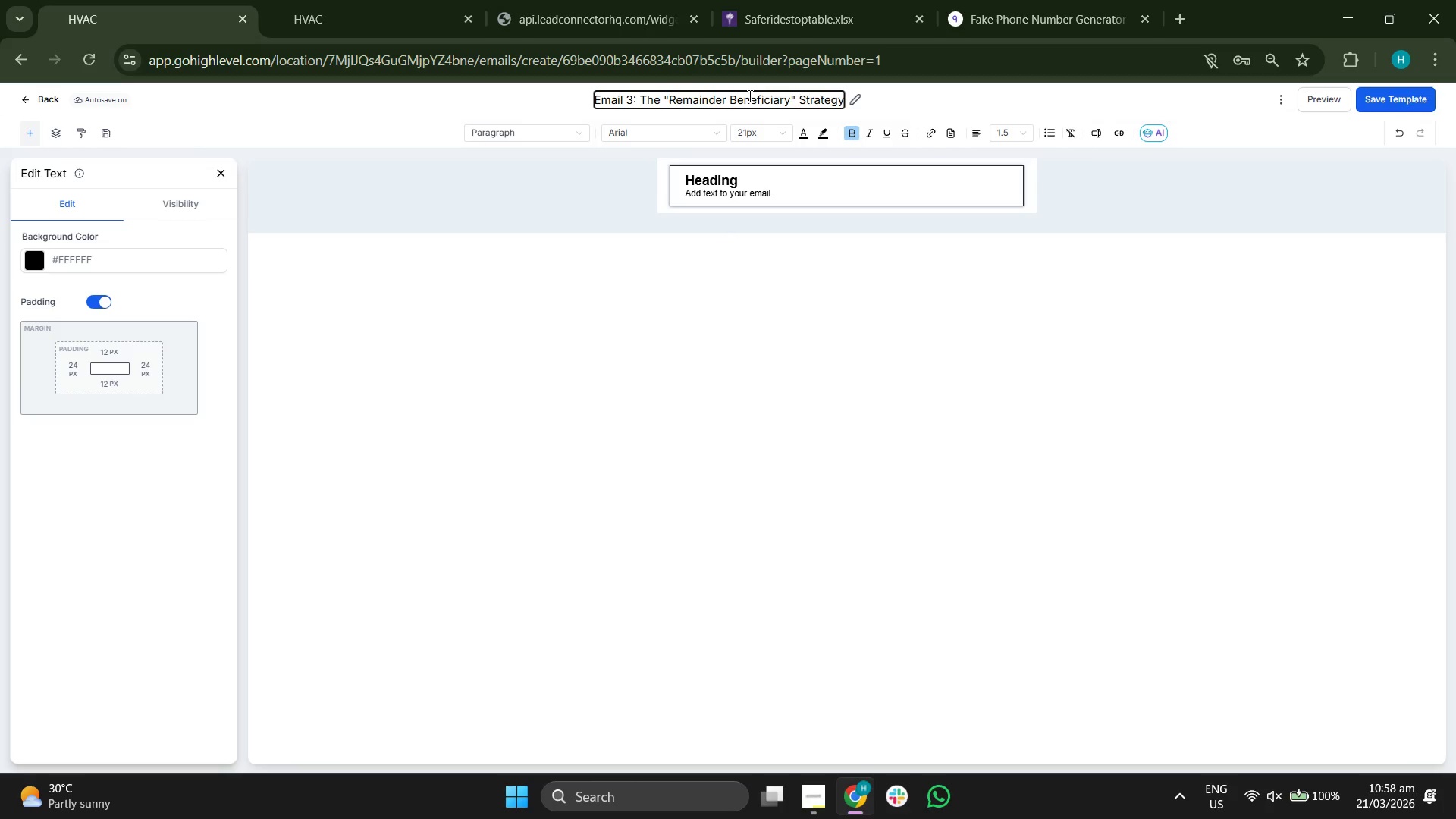 
left_click_drag(start_coordinate=[751, 179], to_coordinate=[682, 176])
 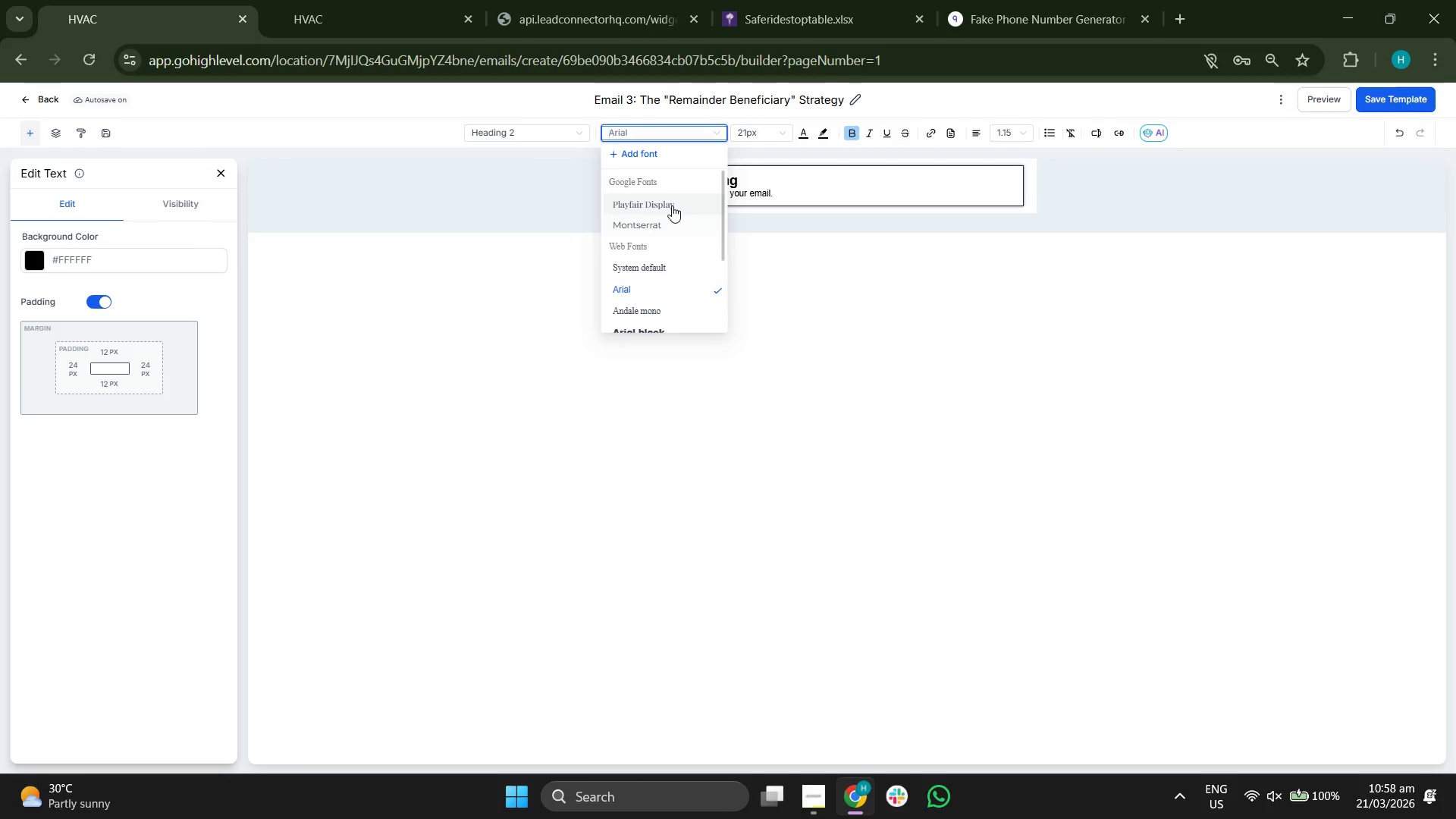 
left_click([756, 131])
 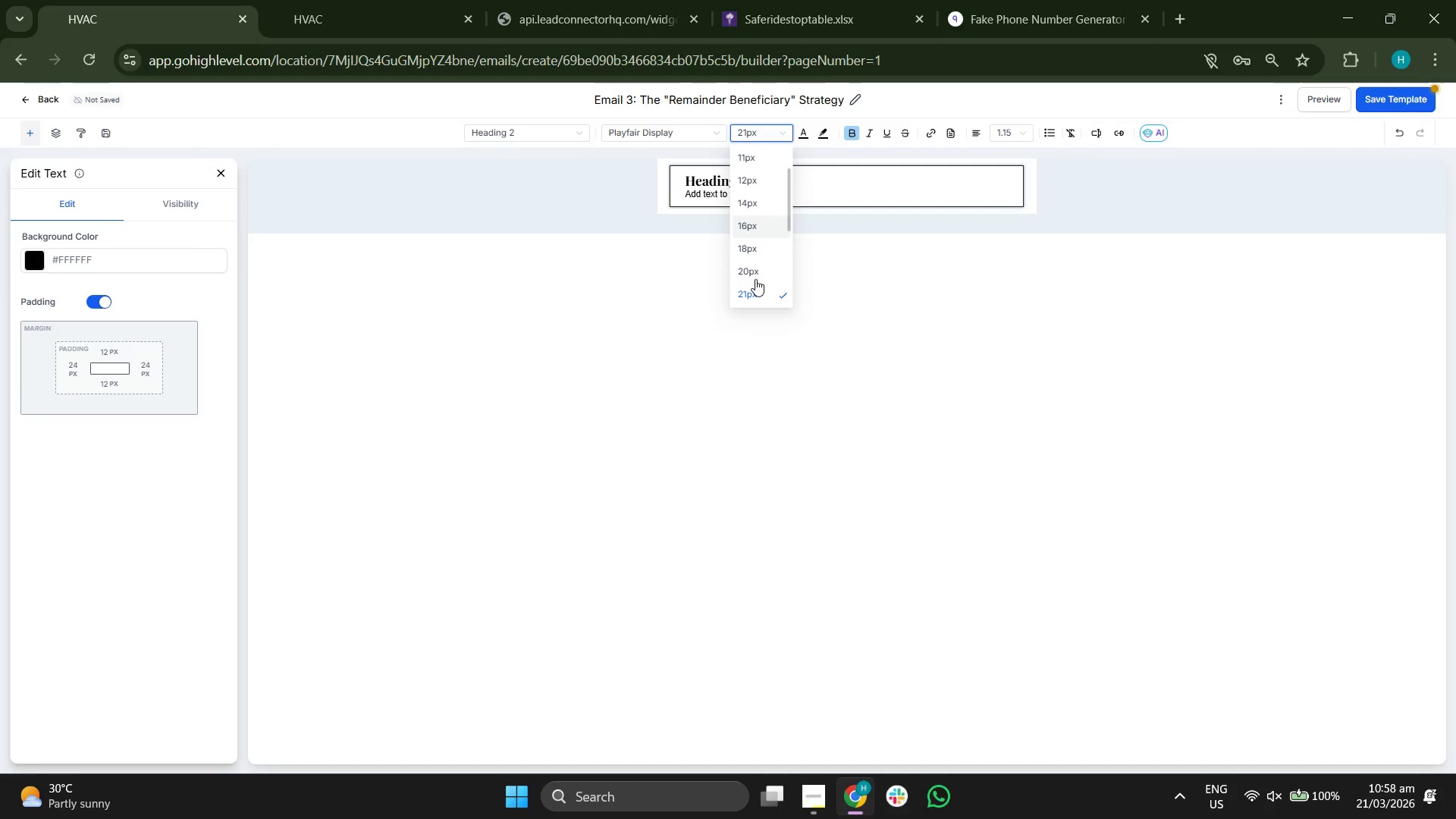 
scroll: coordinate [766, 243], scroll_direction: down, amount: 1.0
 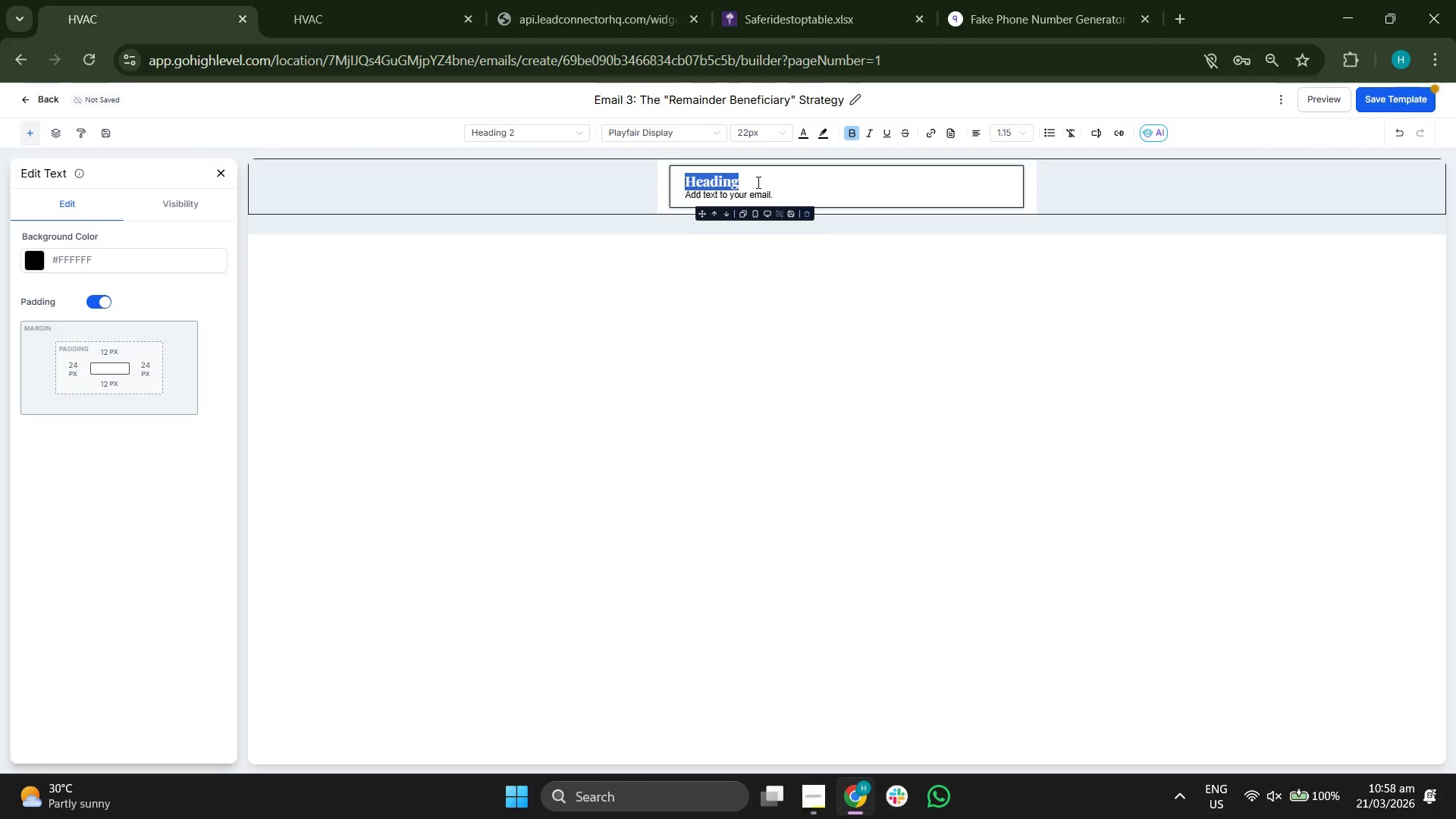 
key(Backspace)
type(Hi {{contact.first_name}},)
 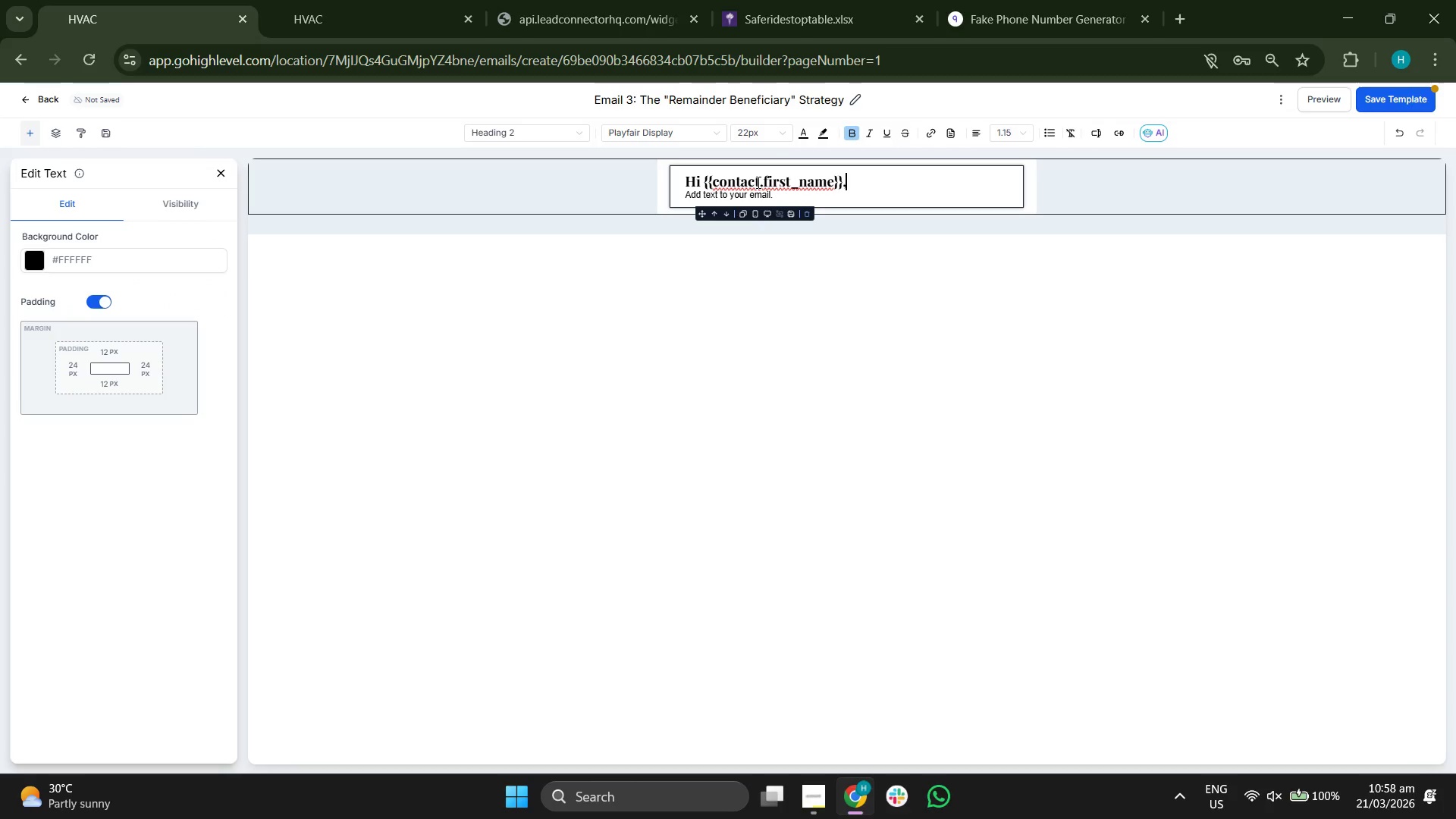 
key(ArrowDown)
 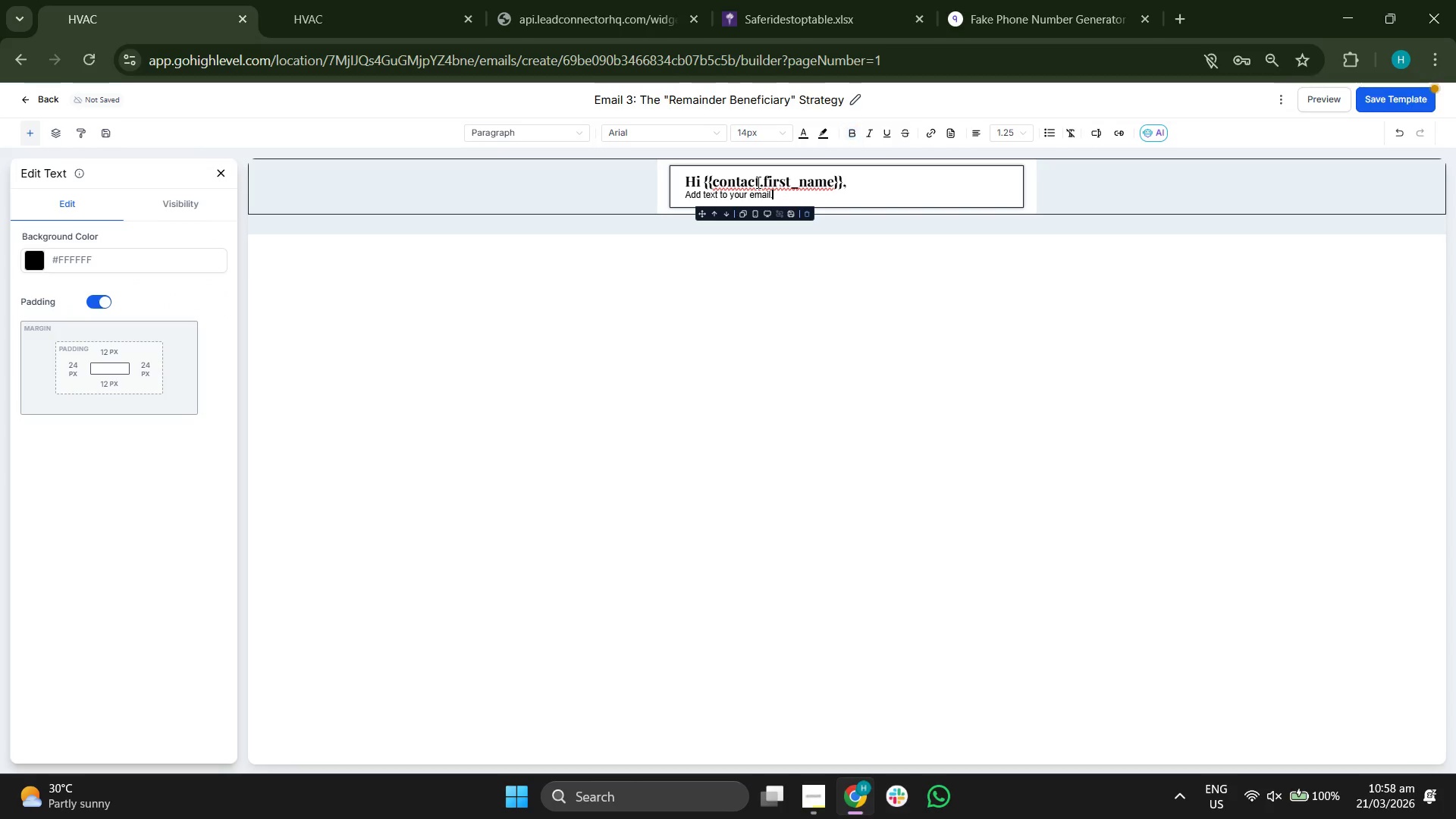 
key(Backspace)
 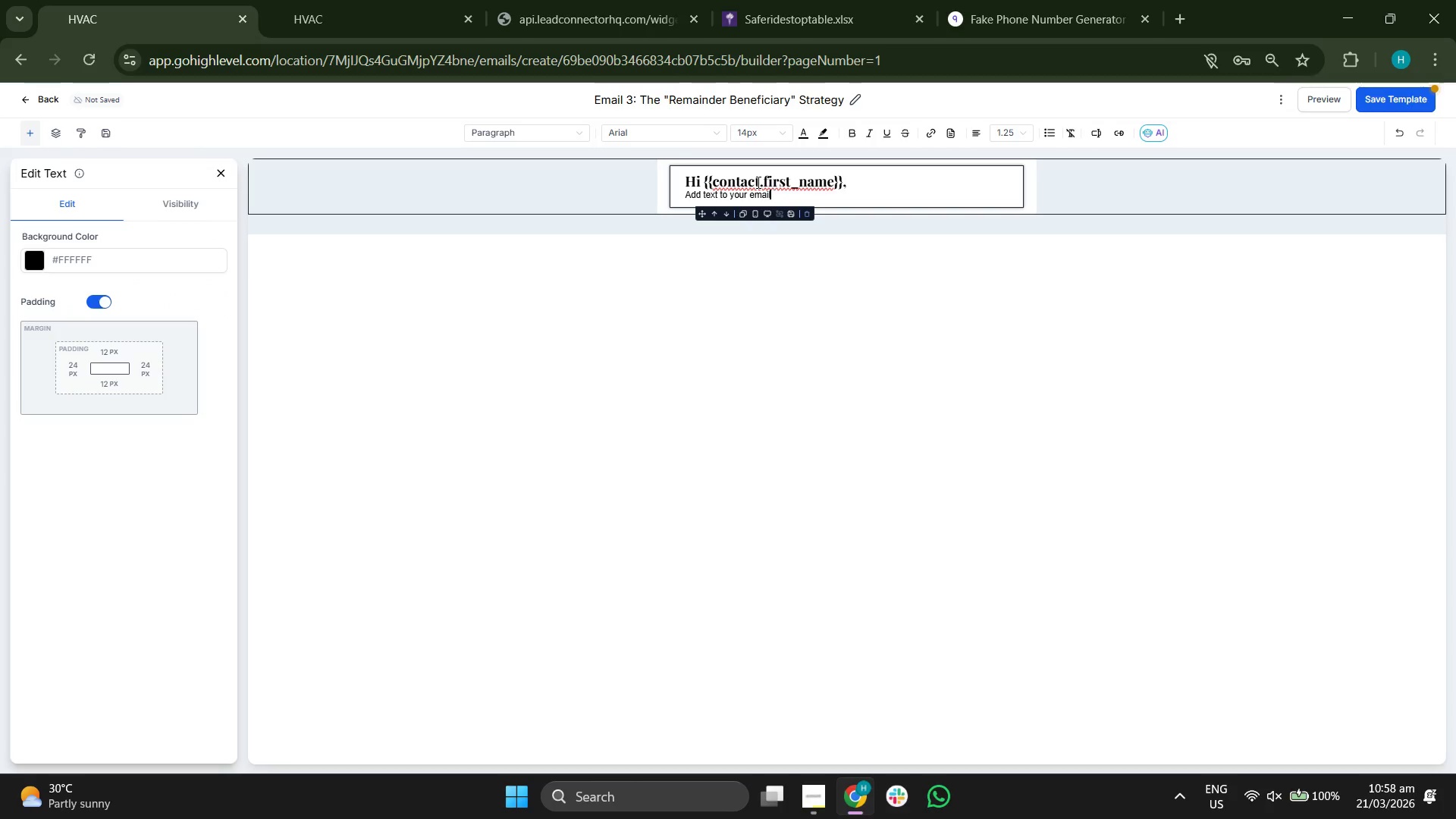 
hold_key(key=Backspace, duration=0.95)
 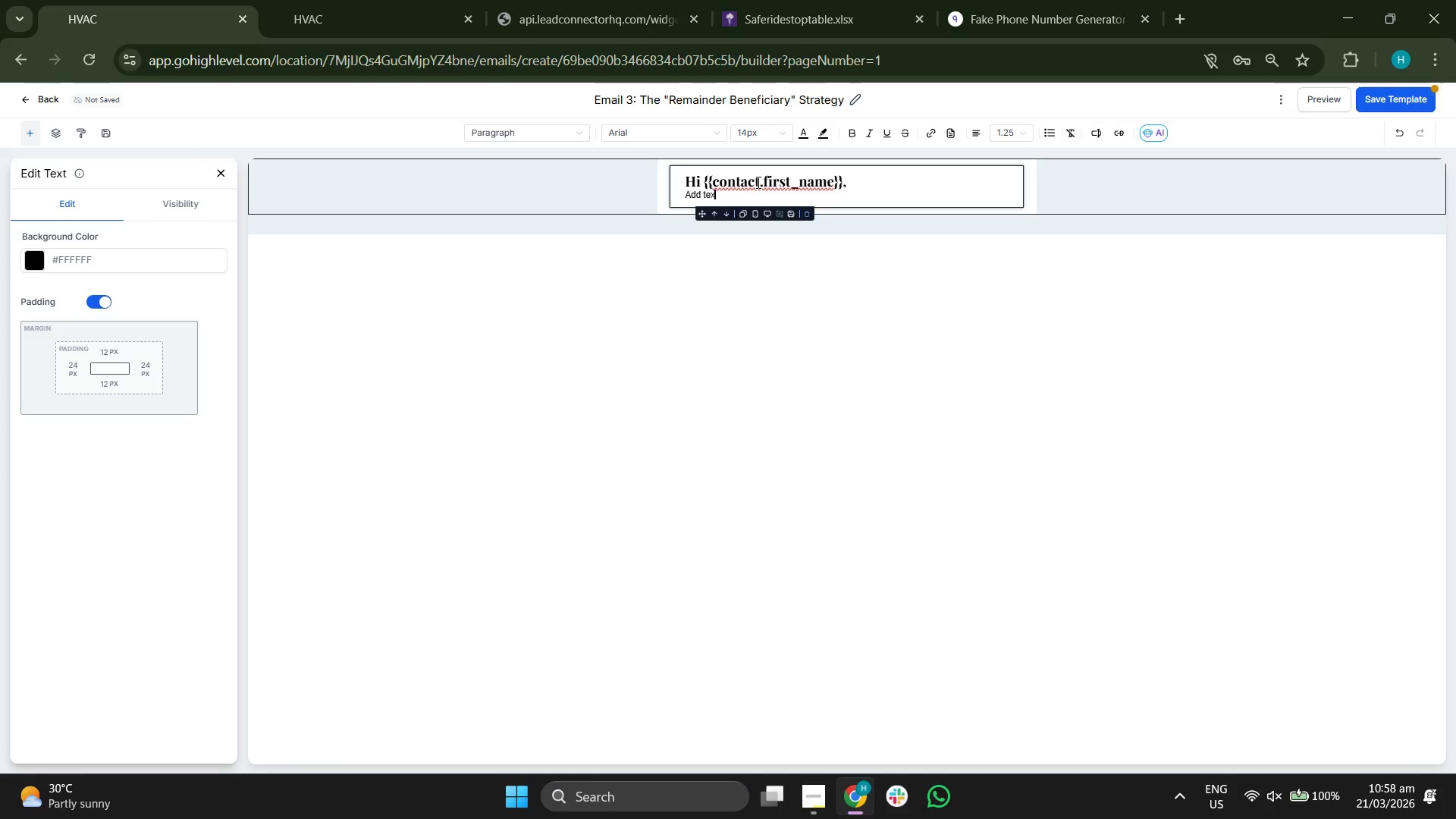 
key(Backspace)
 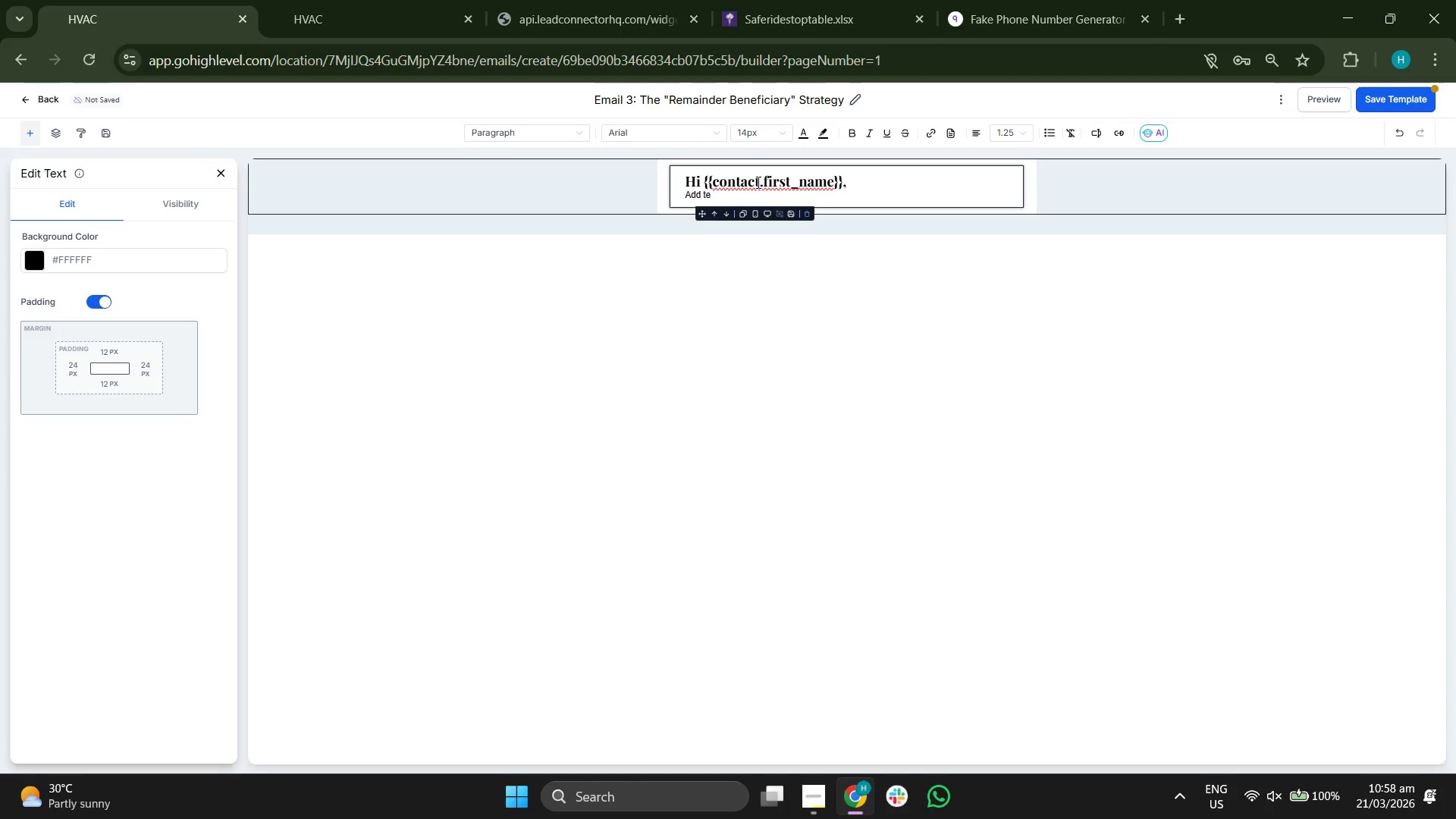 
key(Backspace)
 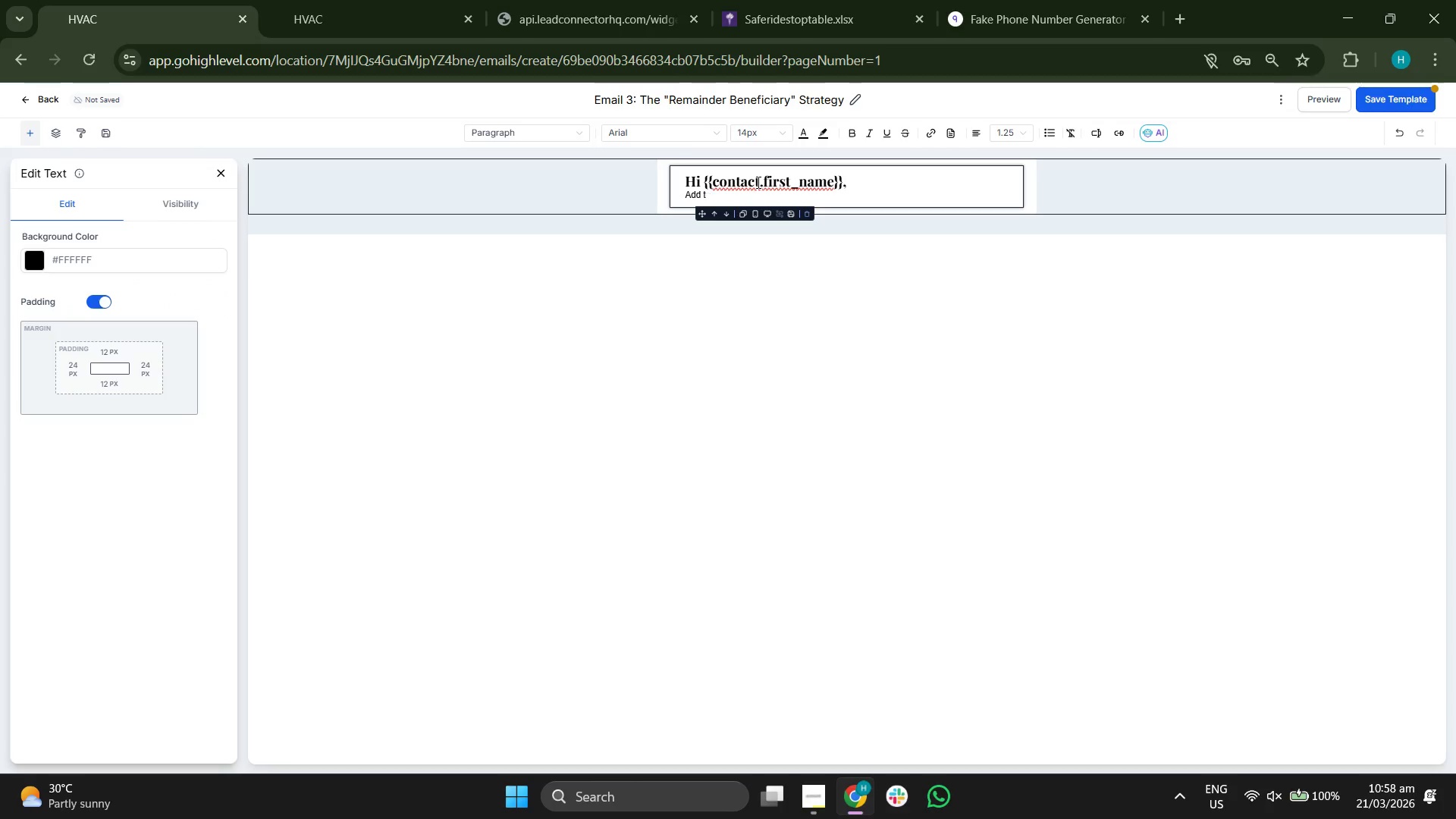 
key(Backspace)
 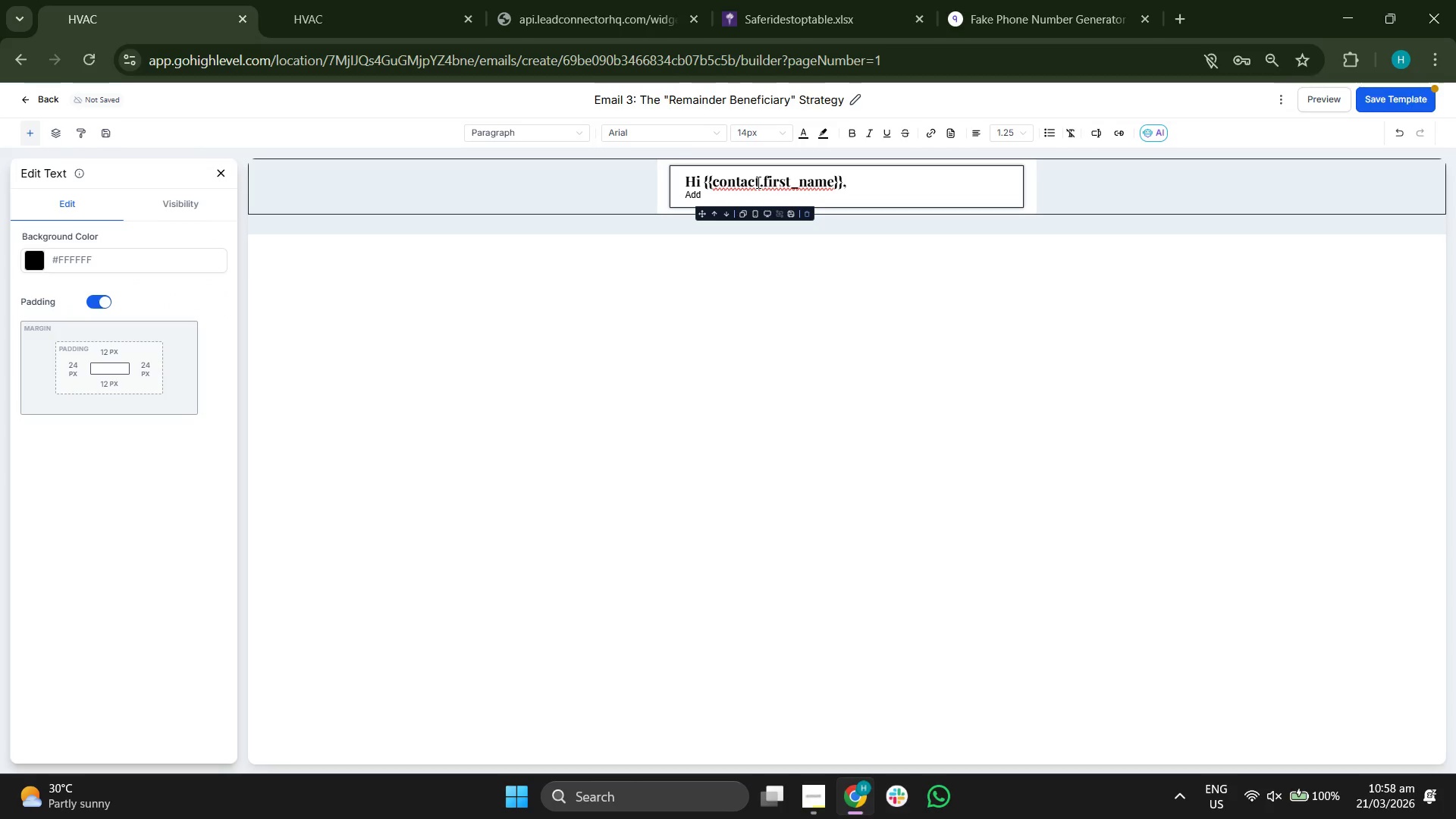 
key(Backspace)
 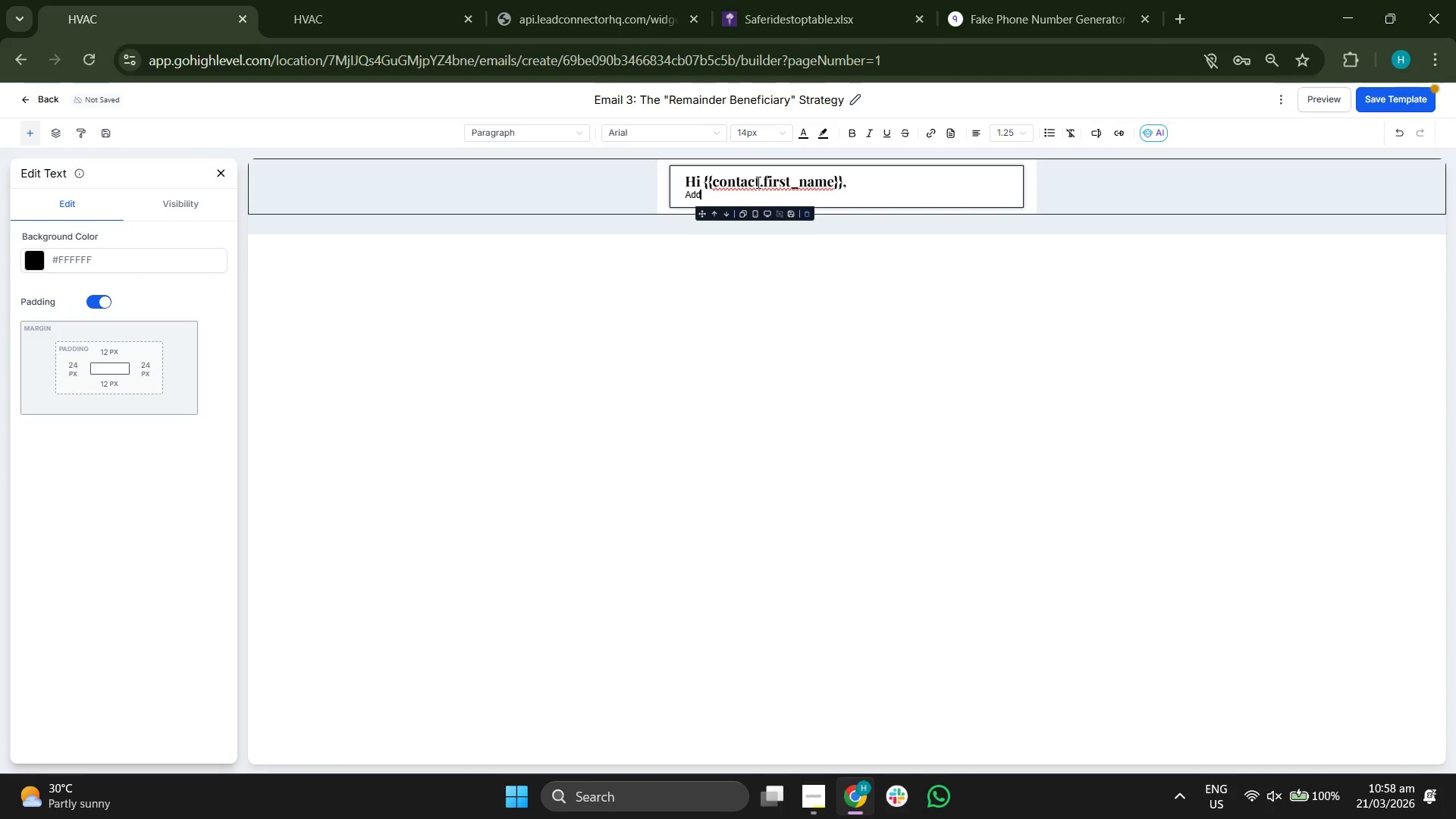 
key(Backspace)
 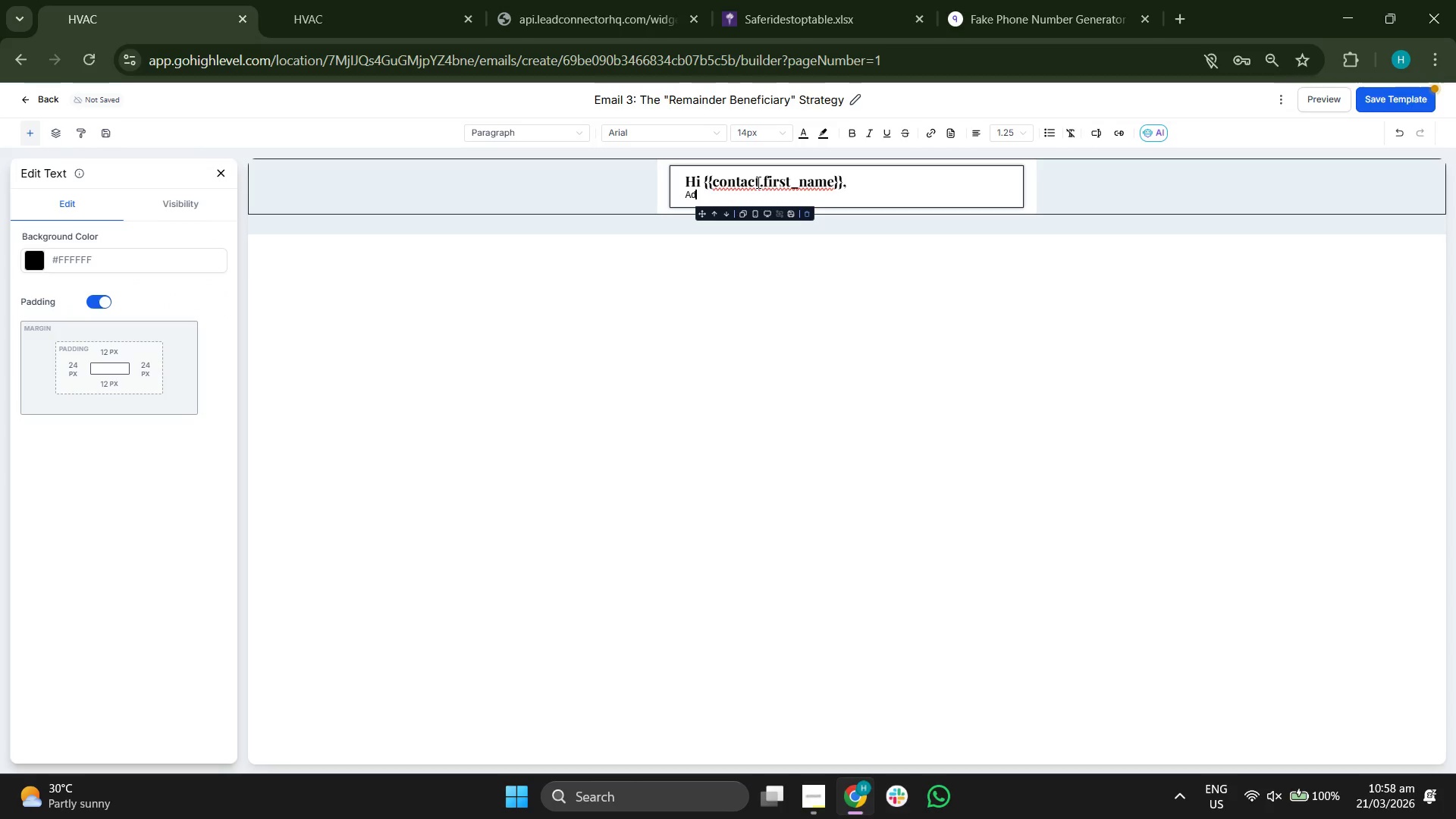 
key(Backspace)
 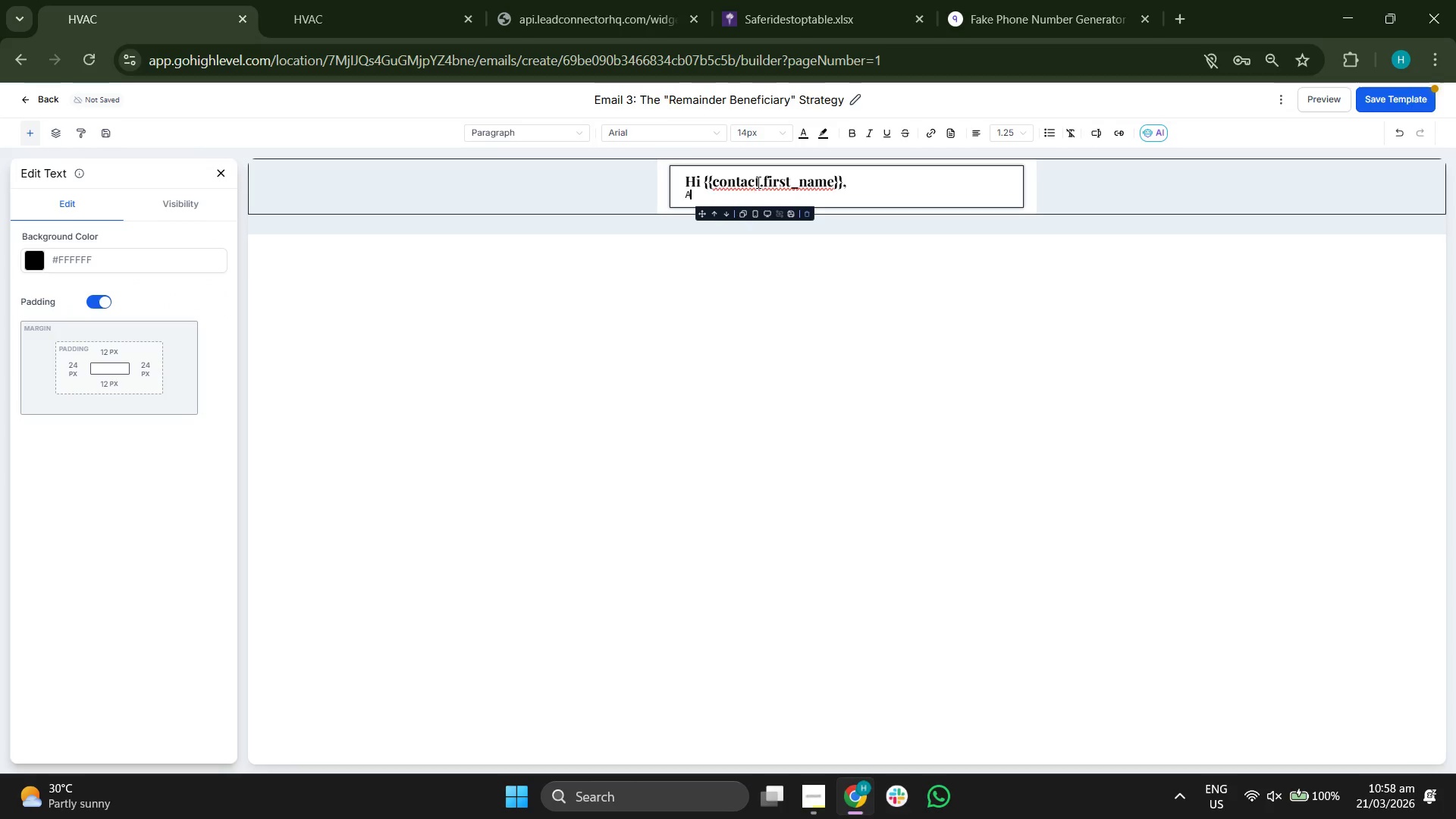 
key(Backspace)
 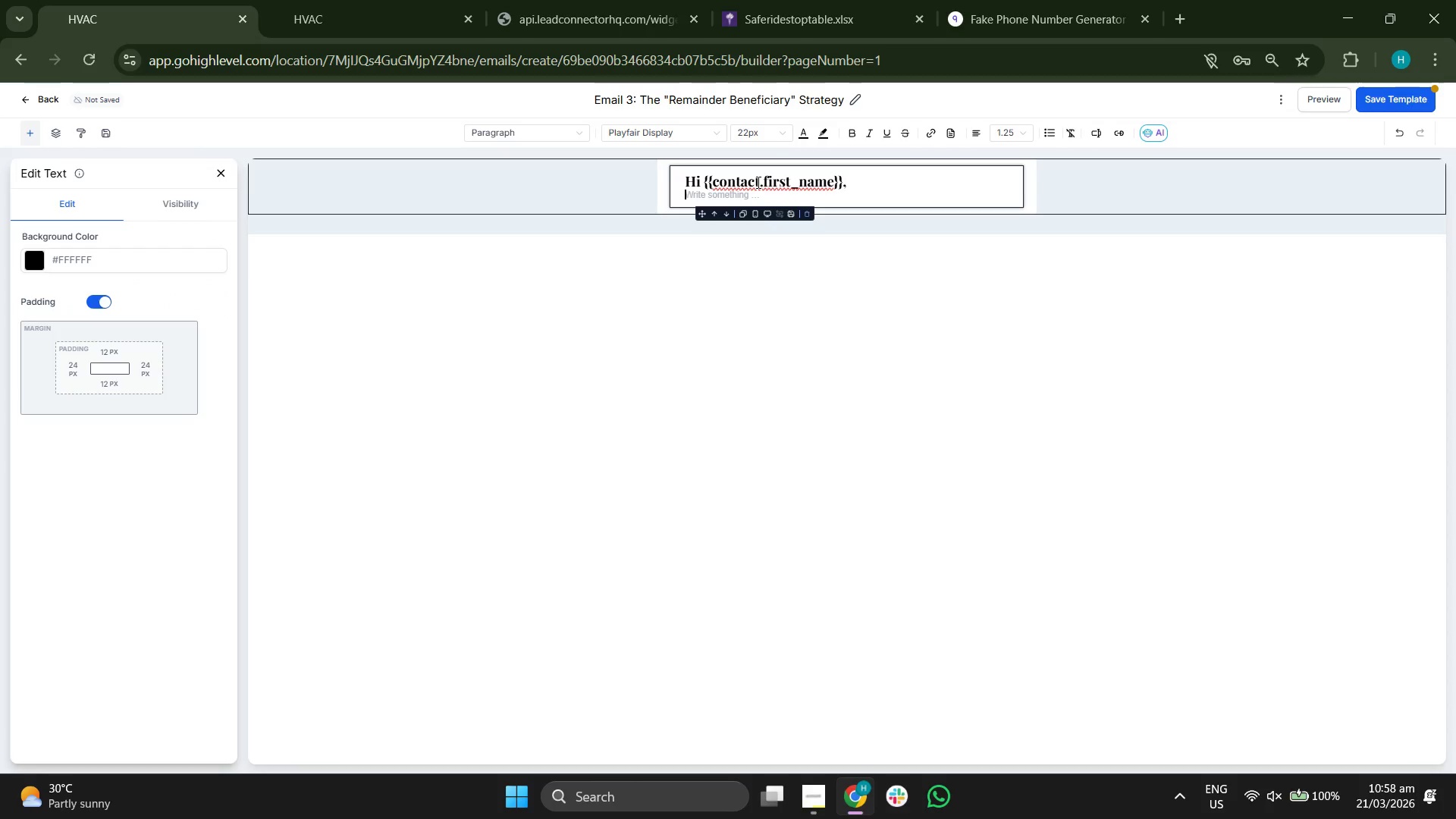 
key(Backspace)
 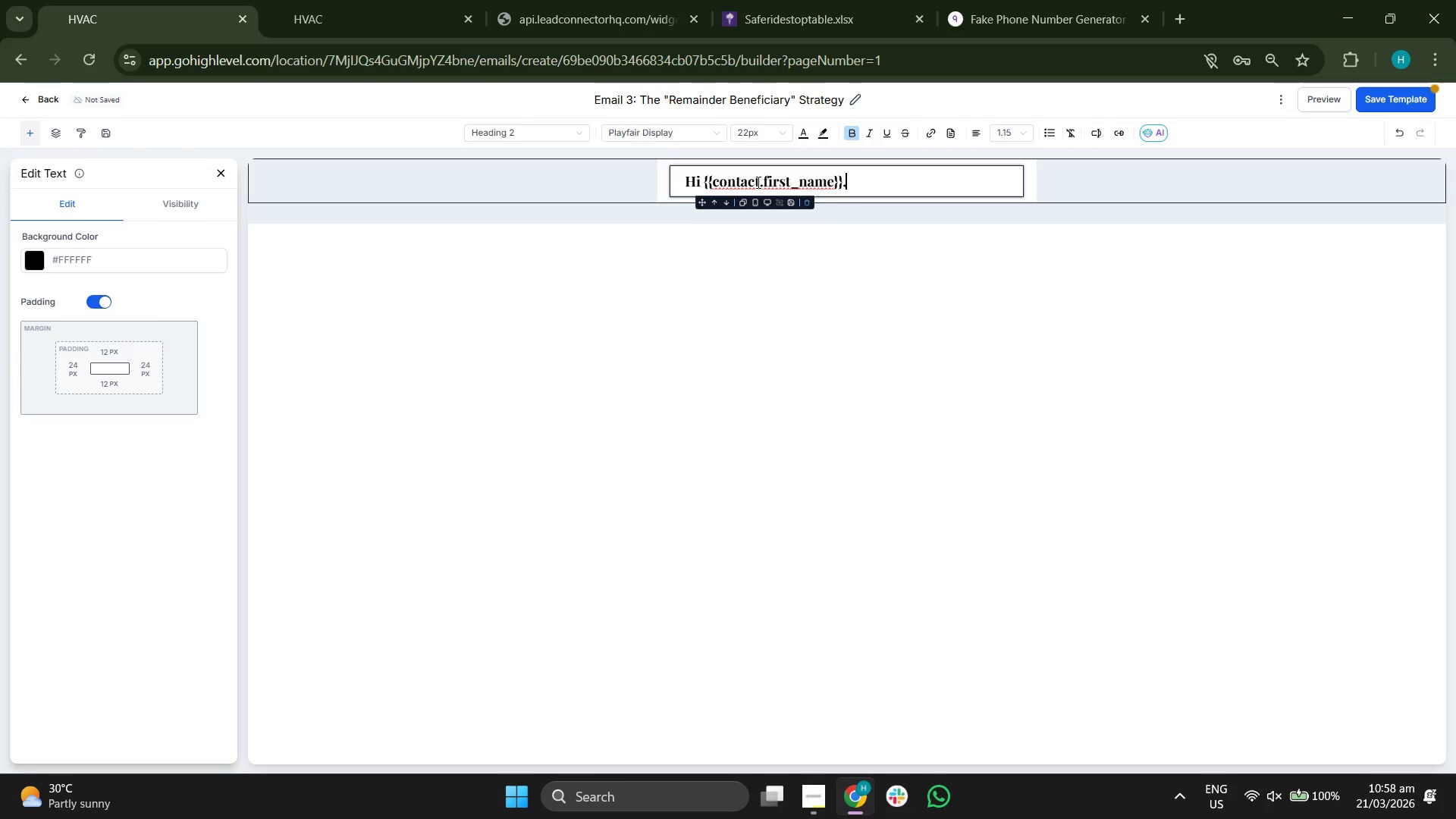 
key(Enter)
 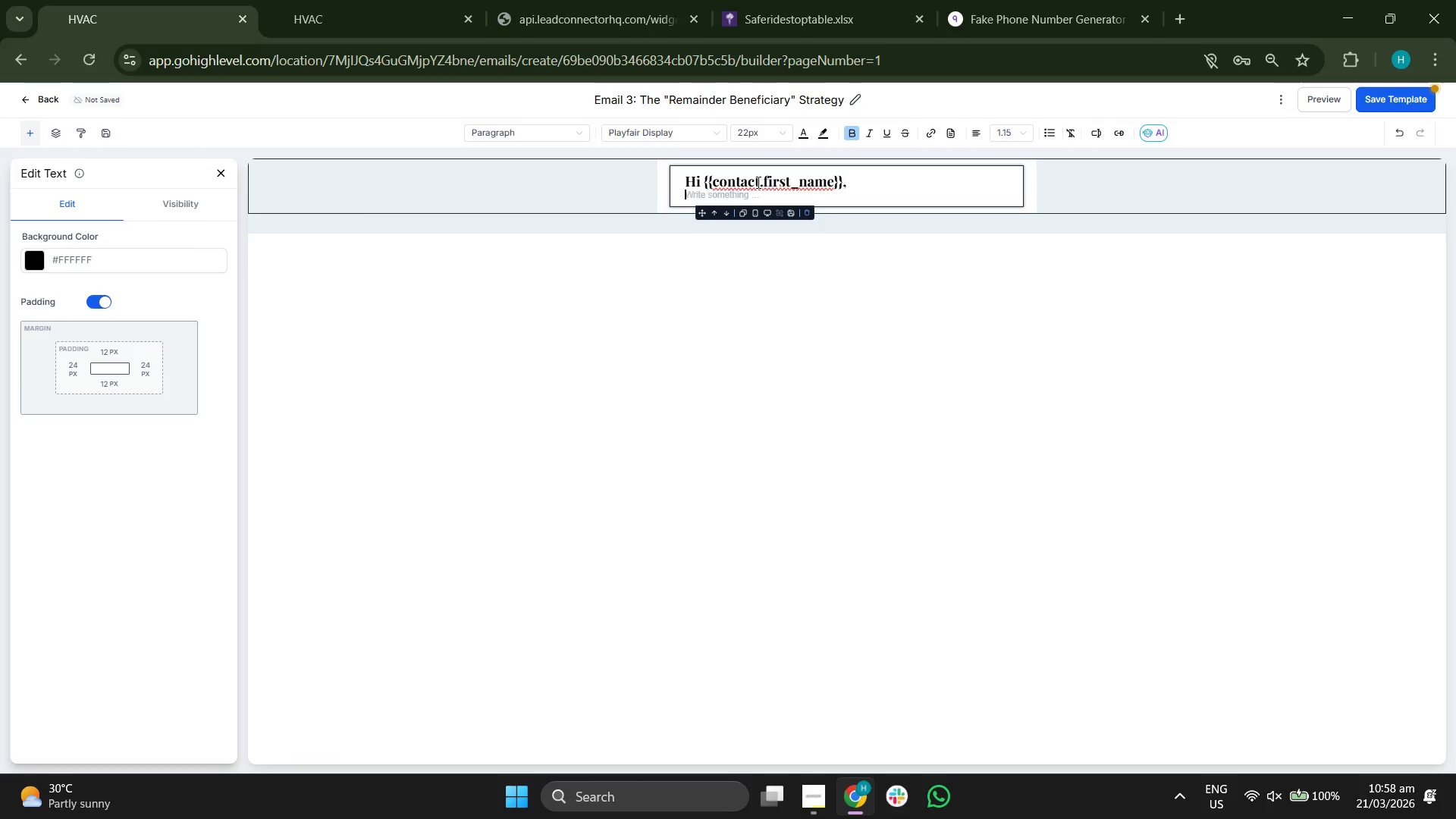 
key(Enter)
 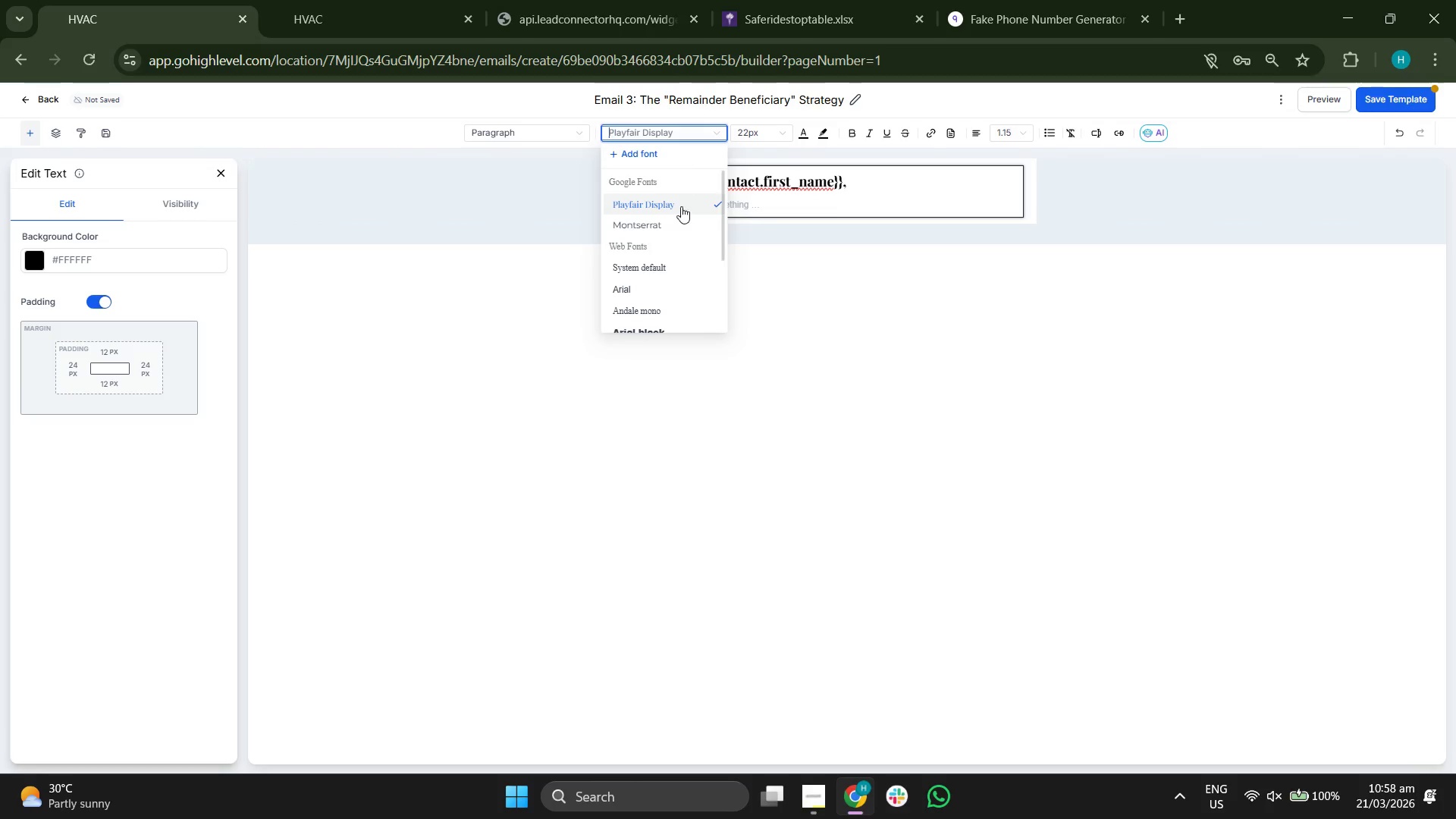 
left_click([664, 227])
 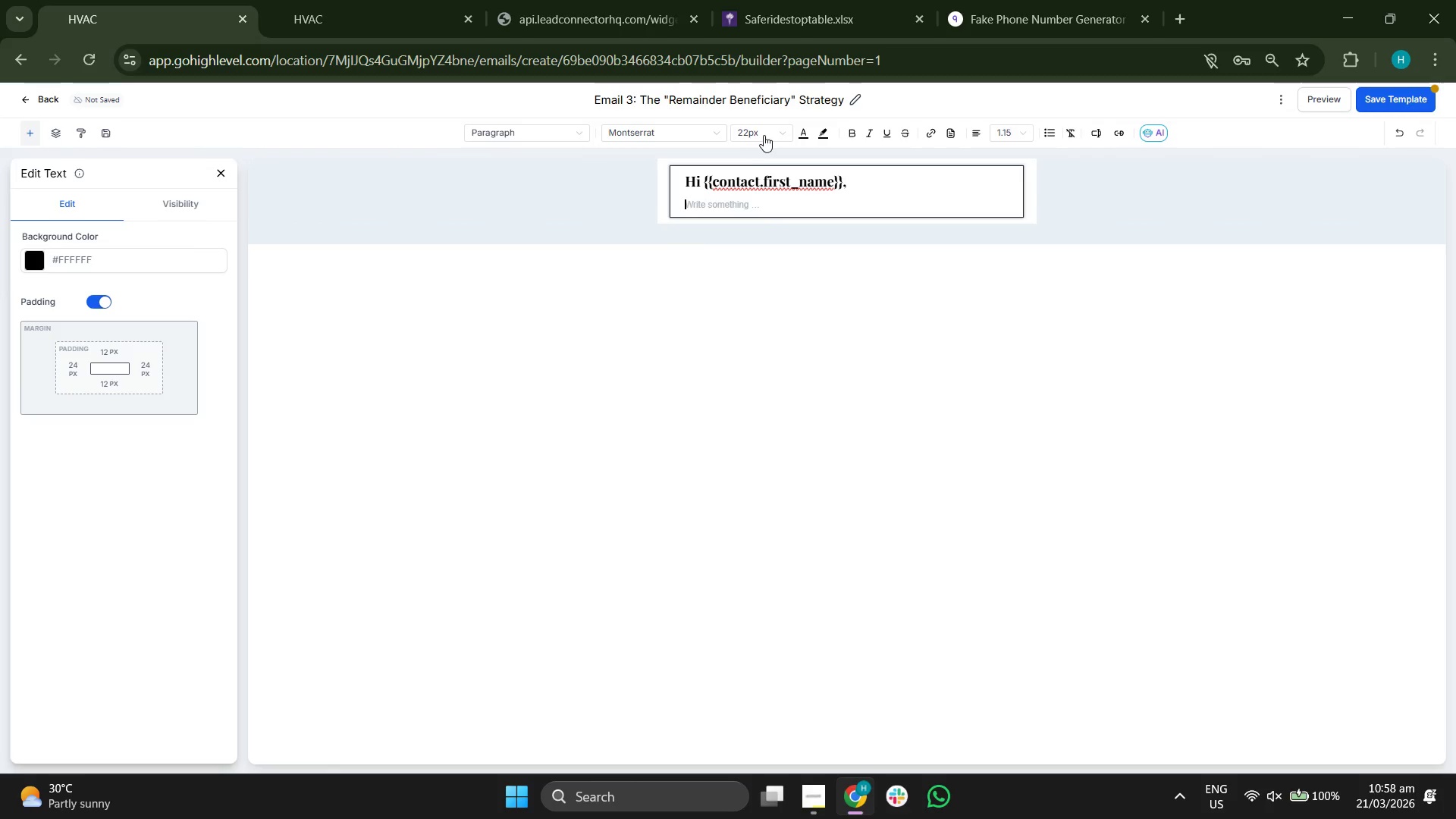 
left_click([764, 132])
 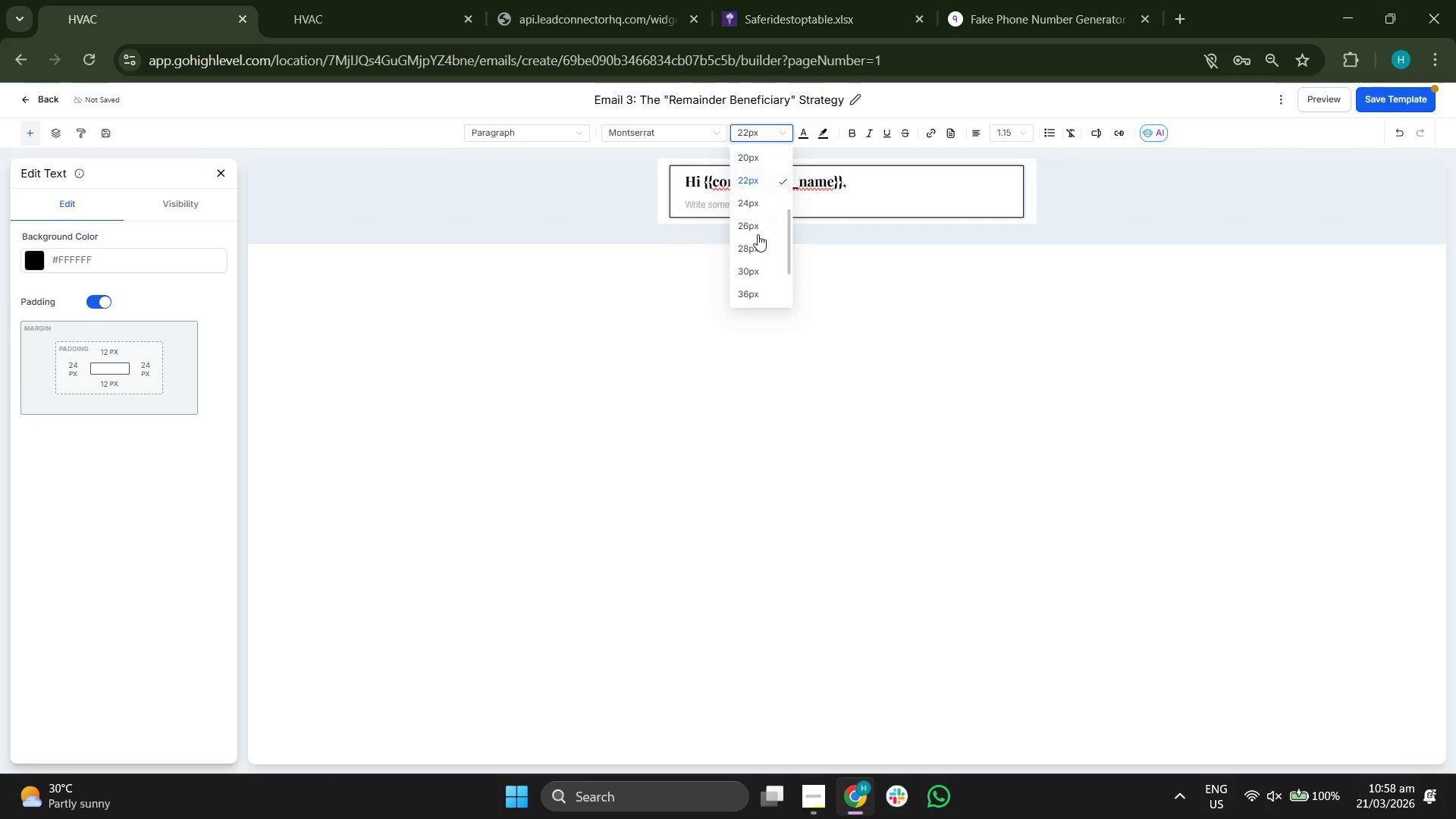 
scroll: coordinate [758, 235], scroll_direction: up, amount: 1.0
 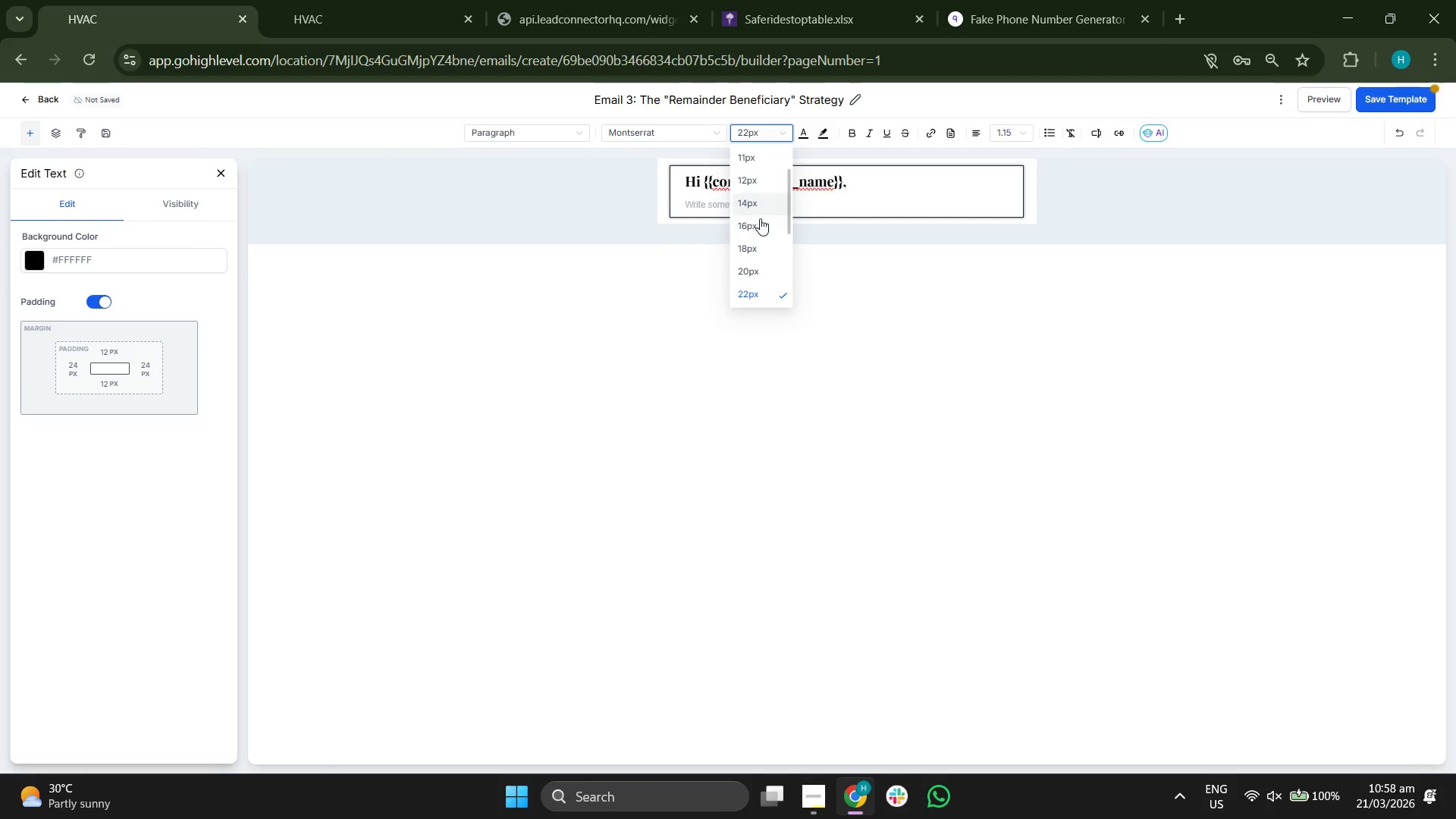 
left_click([756, 224])
 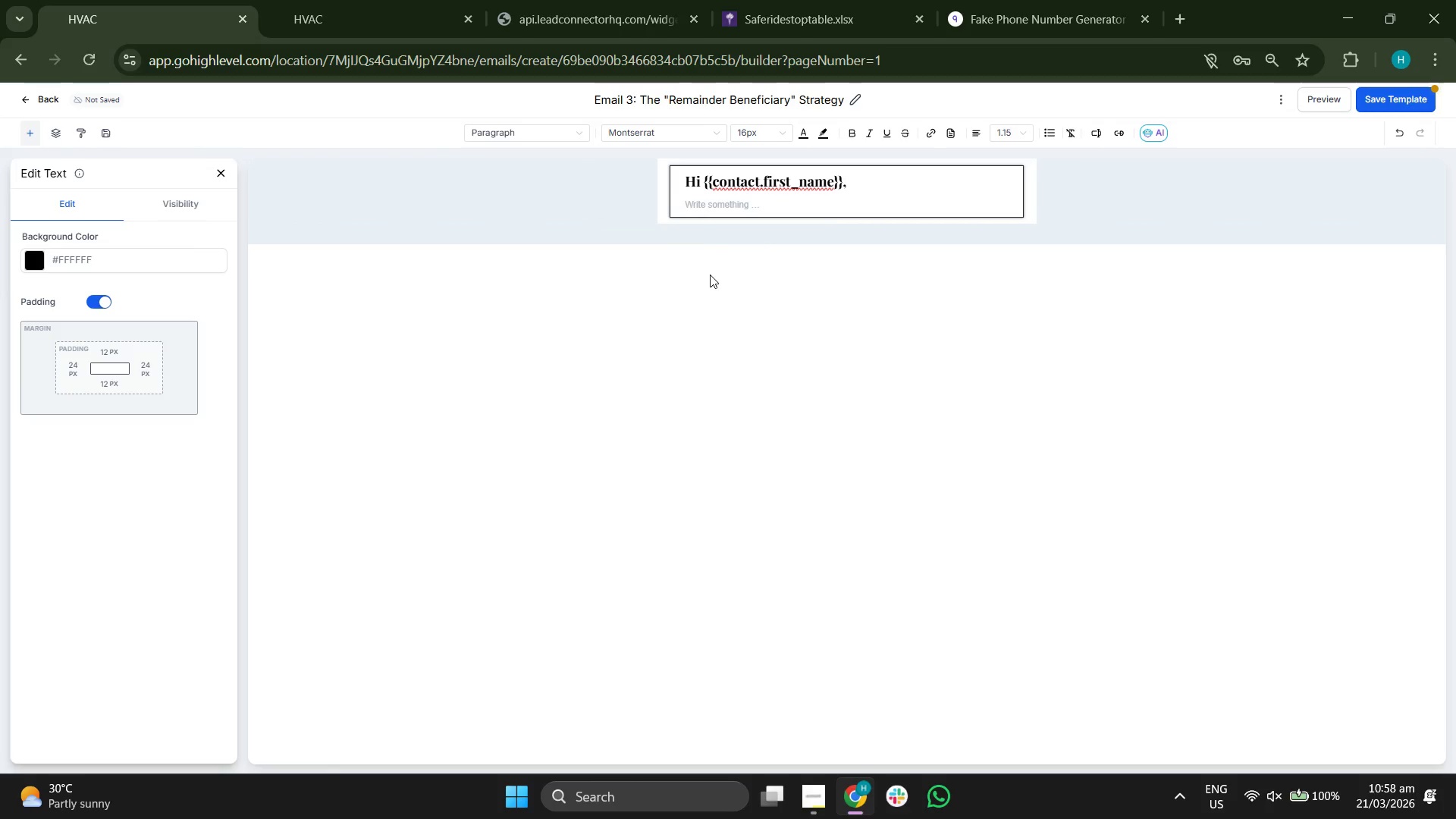 
type(When setting up a Pet Trust, one of the most imn)
key(Backspace)
key(Backspace)
type(mportant roles isn't just the caregiver, it's the ra)
key(Backspace)
key(Backspace)
type(Remainder Benefiac)
key(Backspace)
key(Backspace)
type(ciaty)
key(Backspace)
key(Backspace)
type(ry.)
 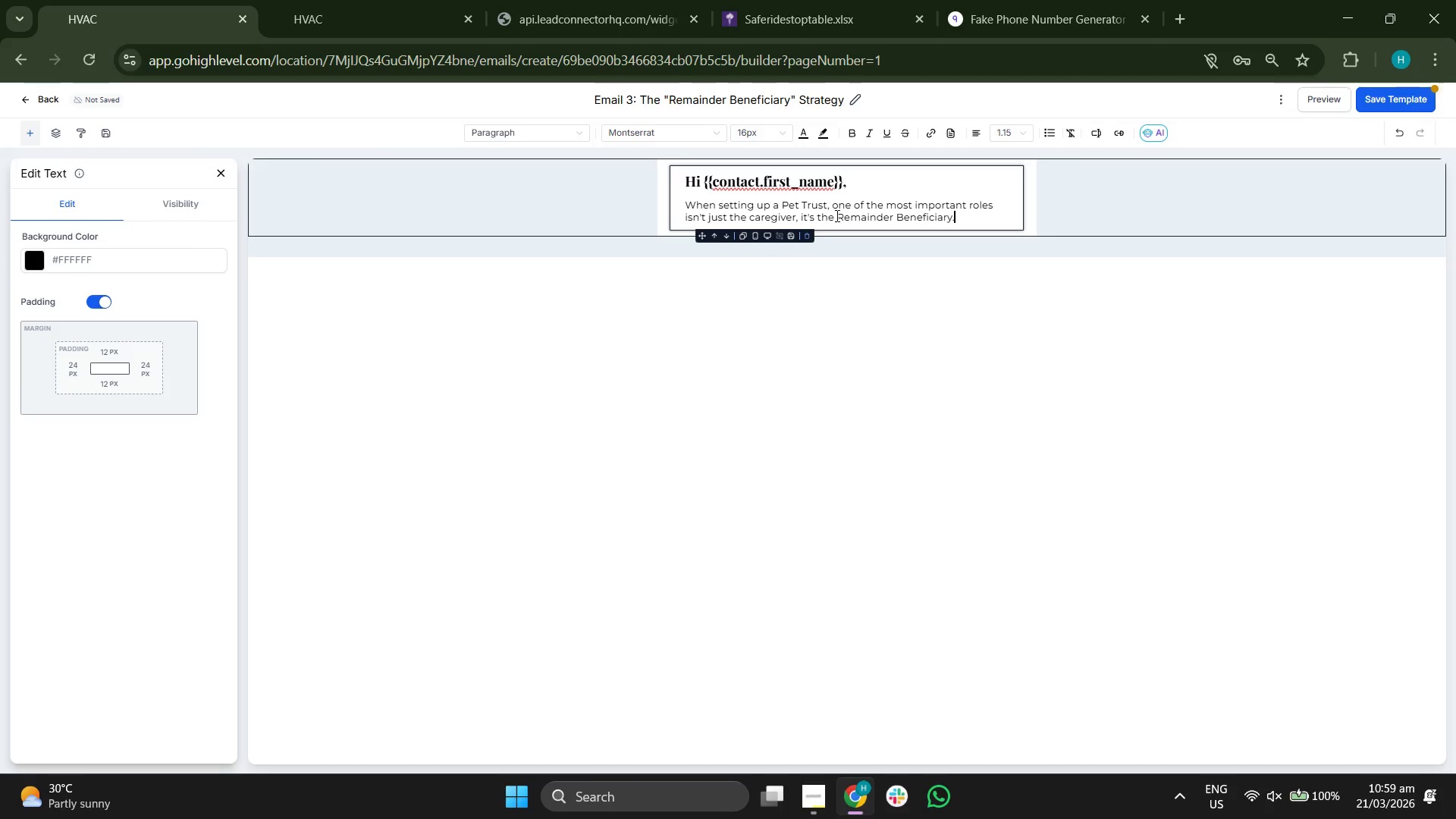 
left_click([841, 215])
 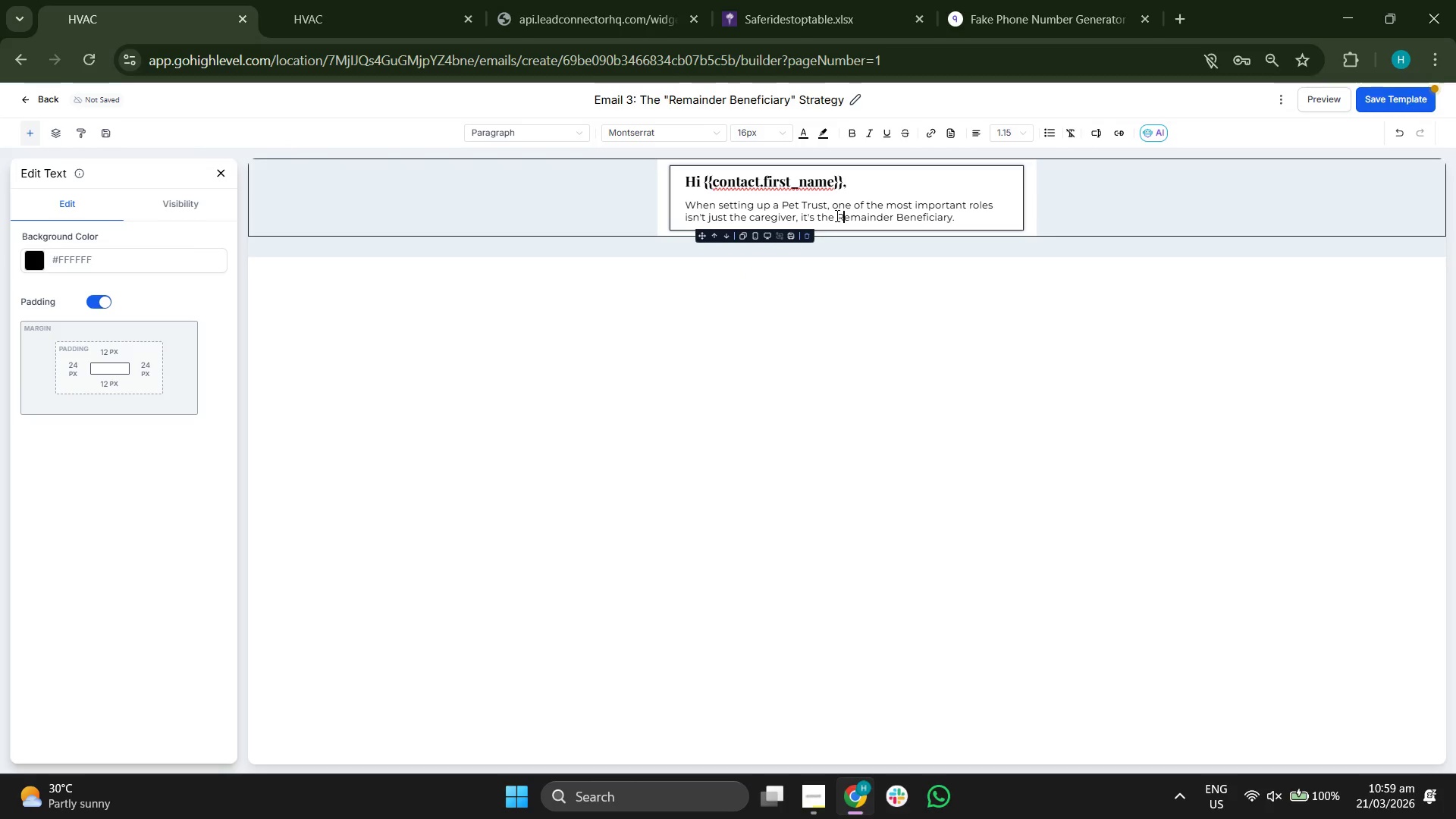 
left_click_drag(start_coordinate=[836, 215], to_coordinate=[957, 216])
 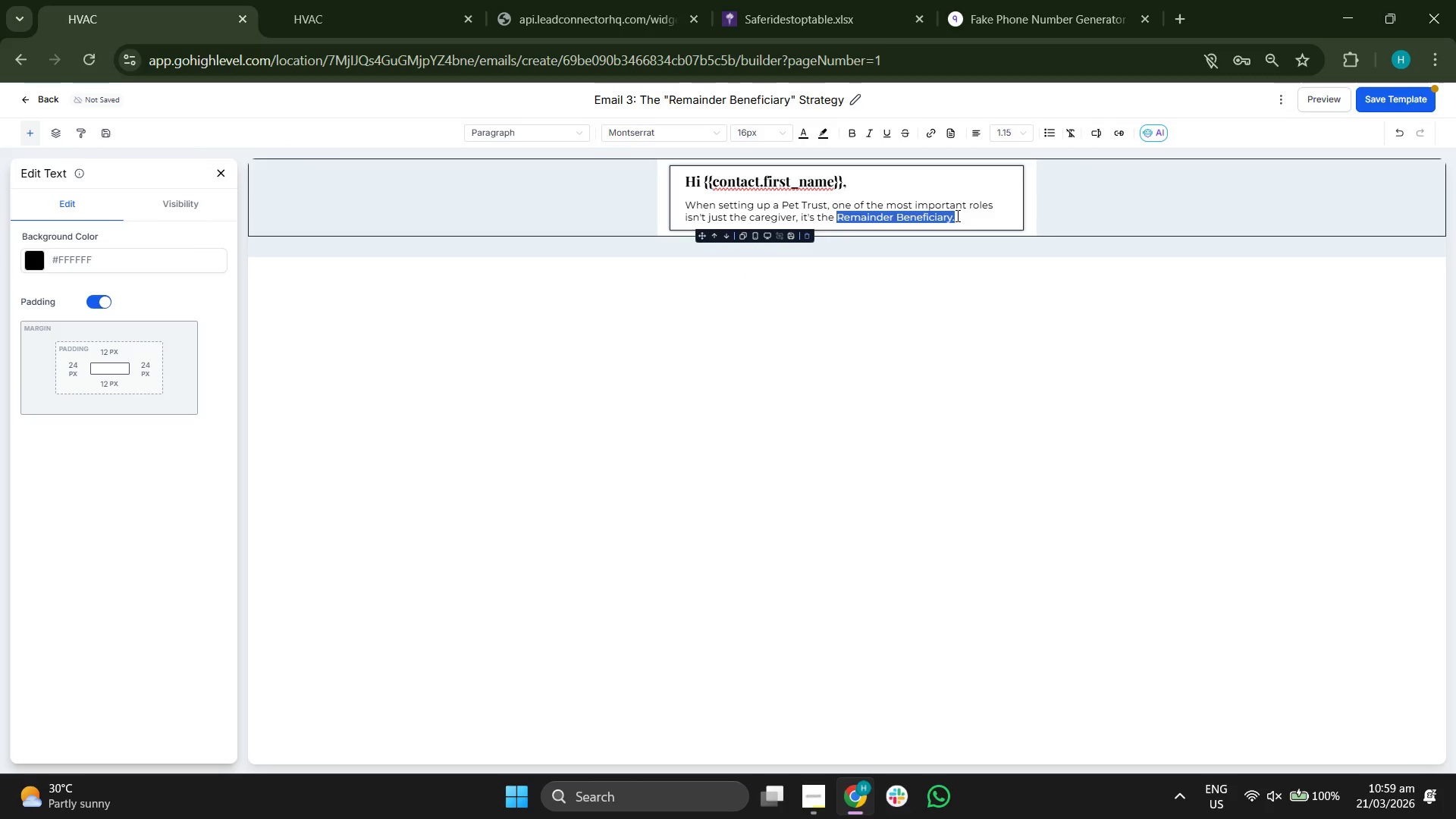 
key(Control+B)
 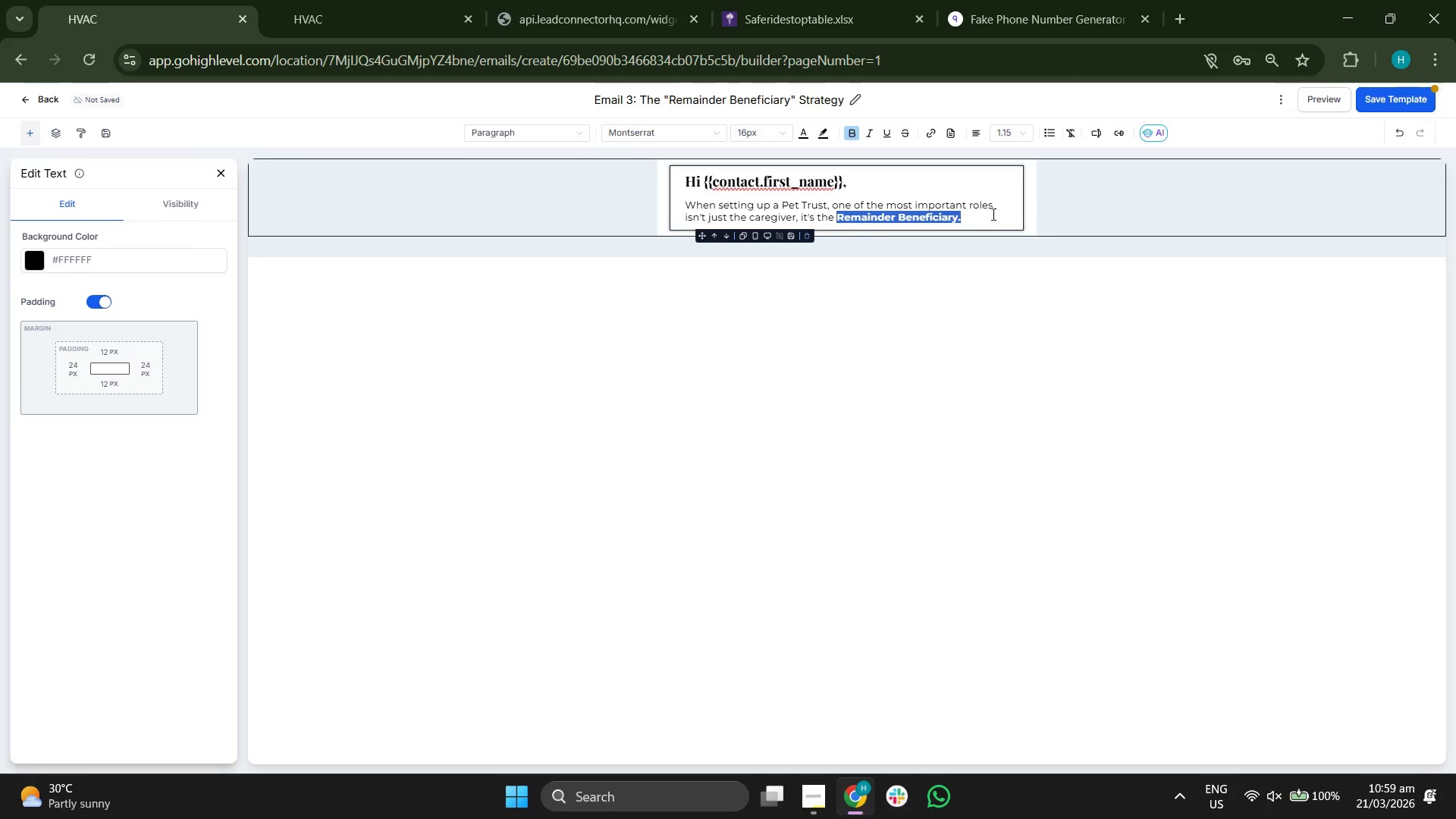 
left_click([997, 214])
 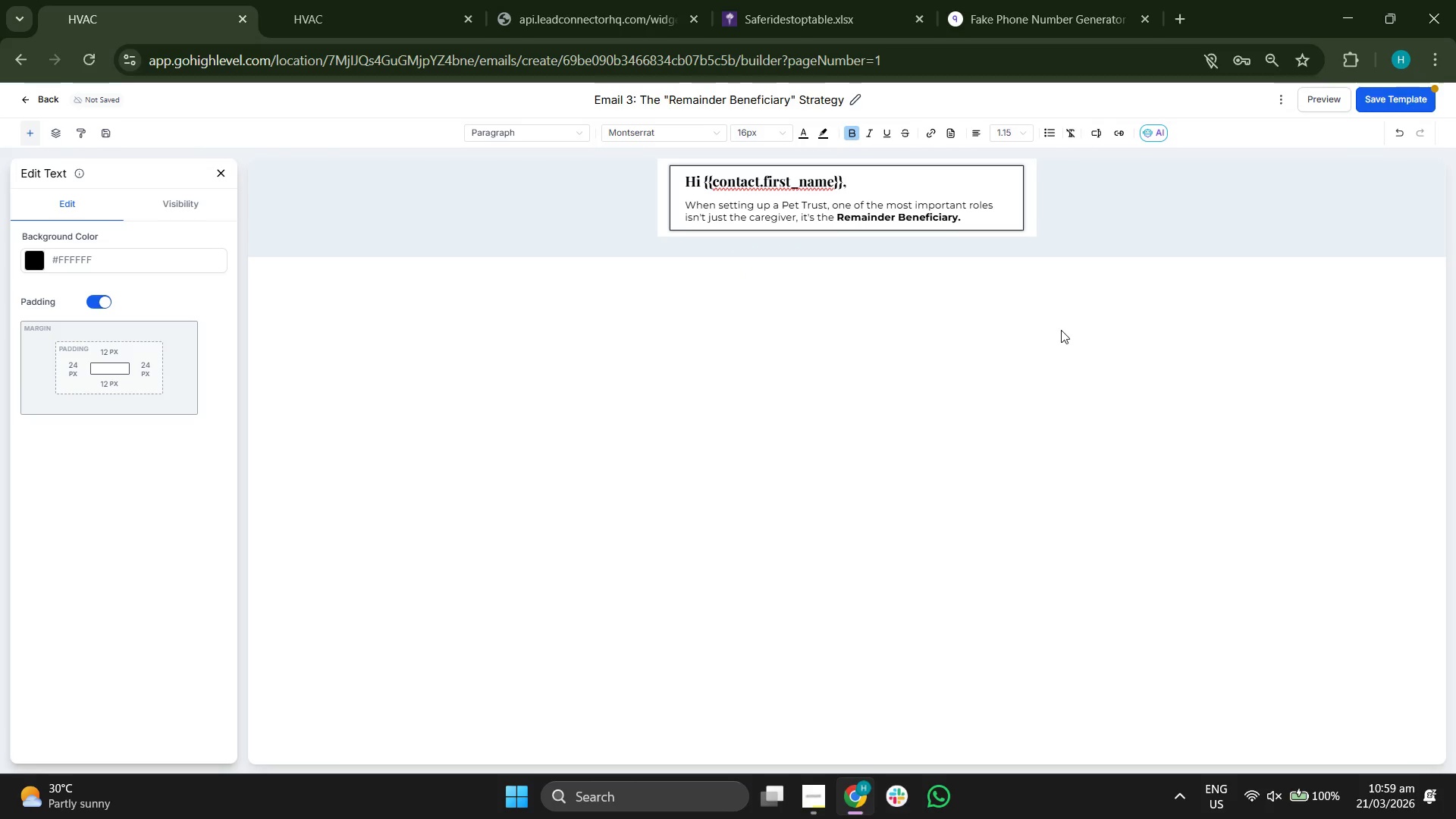 
key(Enter)
 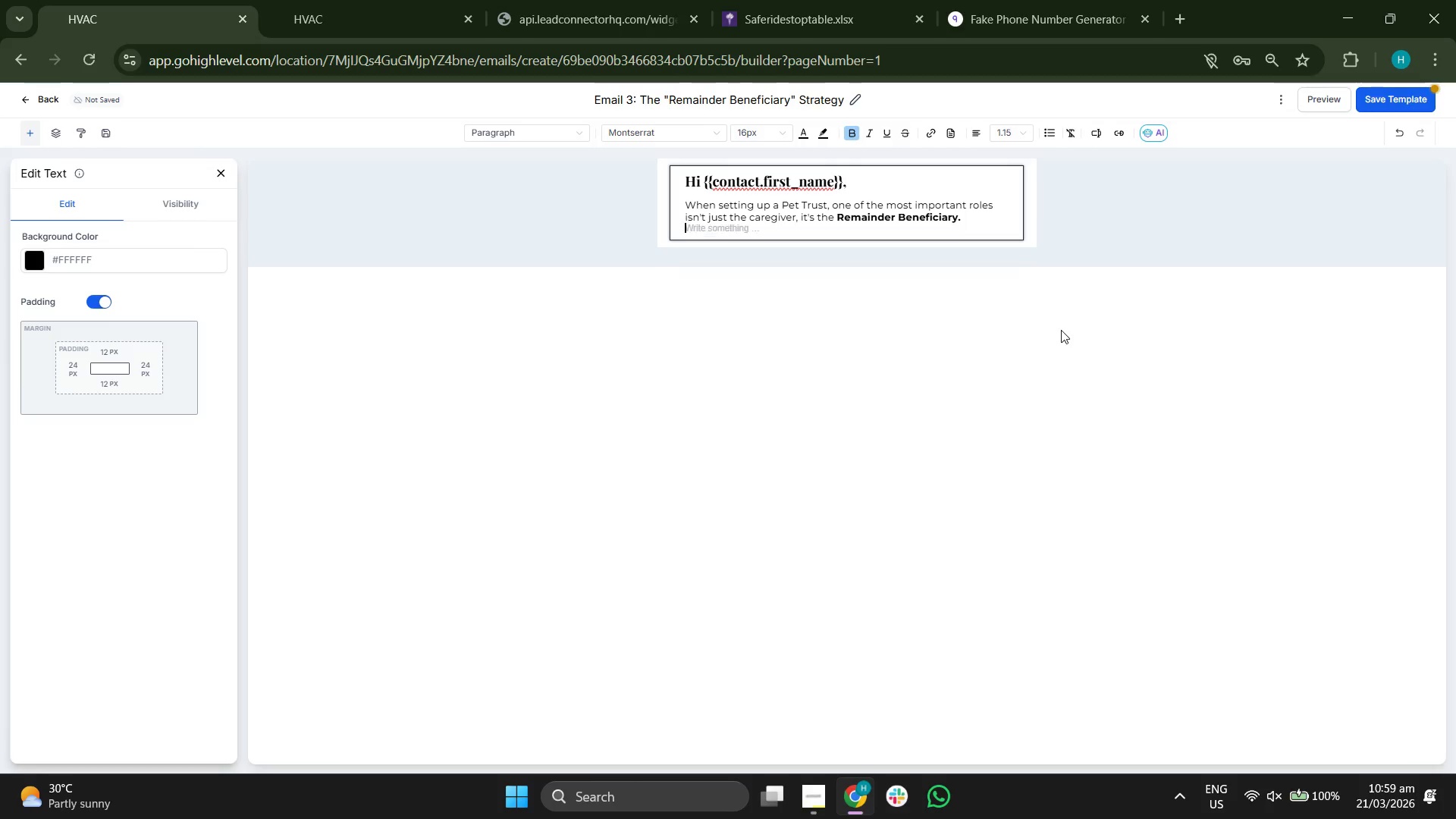 
key(Enter)
 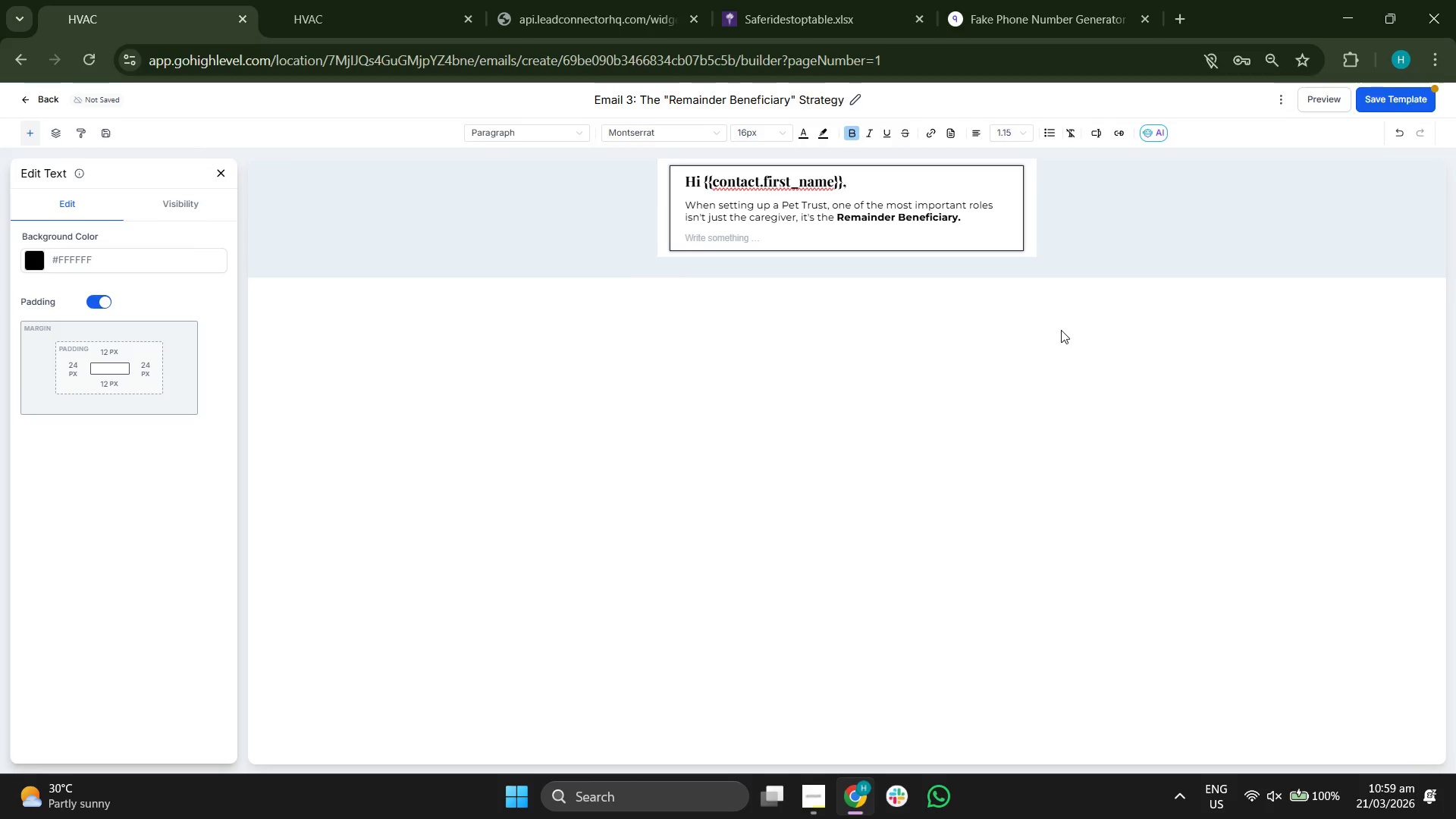 
key(Control+B)
 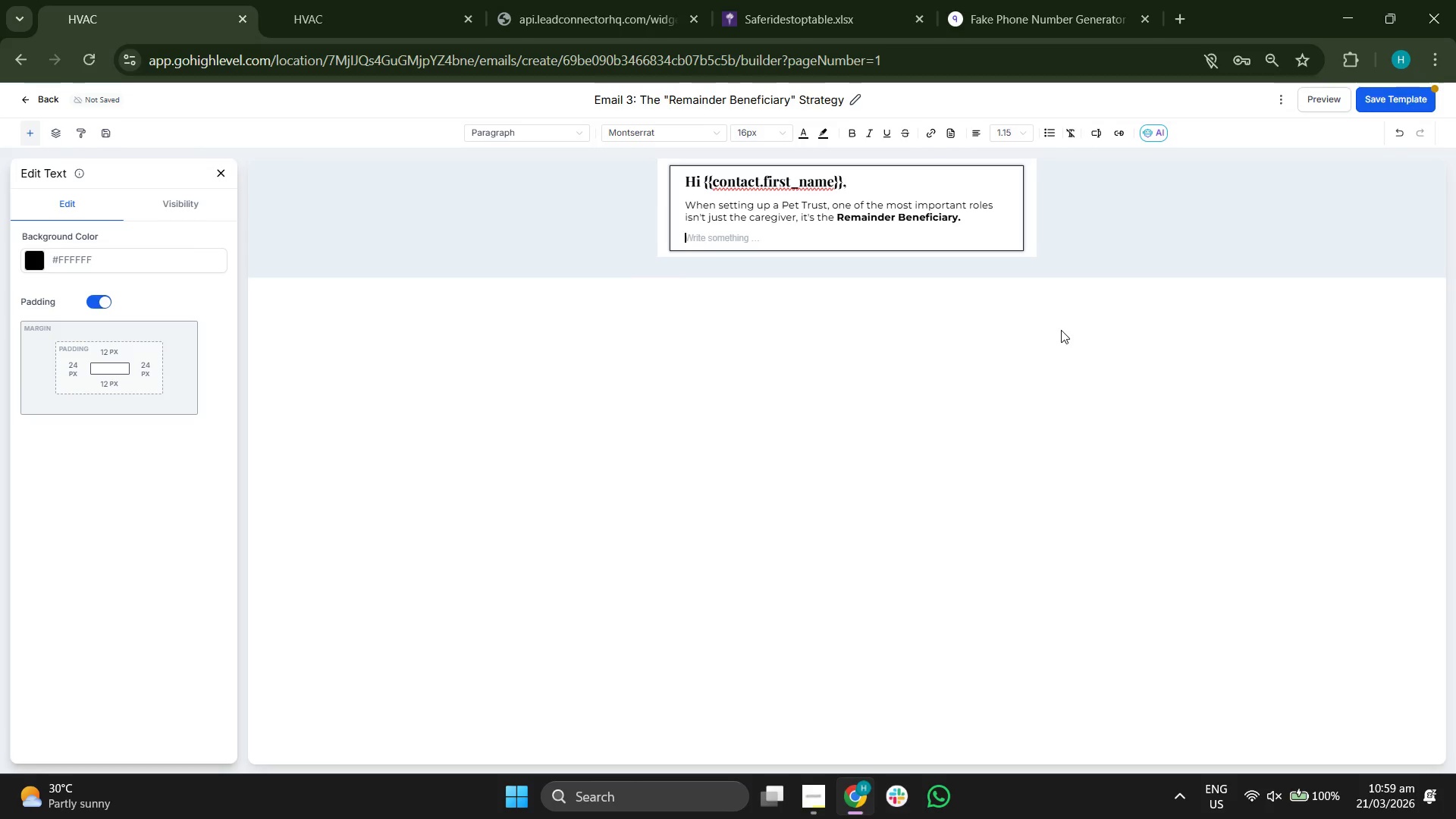 
type(Thisis)
key(Backspace)
key(Backspace)
type( is the person or g)
key(Backspace)
type(organization that recevie)
key(Backspace)
key(Backspace)
key(Backspace)
type(ives amn)
key(Backspace)
key(Backspace)
type(ny leftover funds once {{contact.pet_nam,e)
key(Backspace)
key(Backspace)
type(e}})
 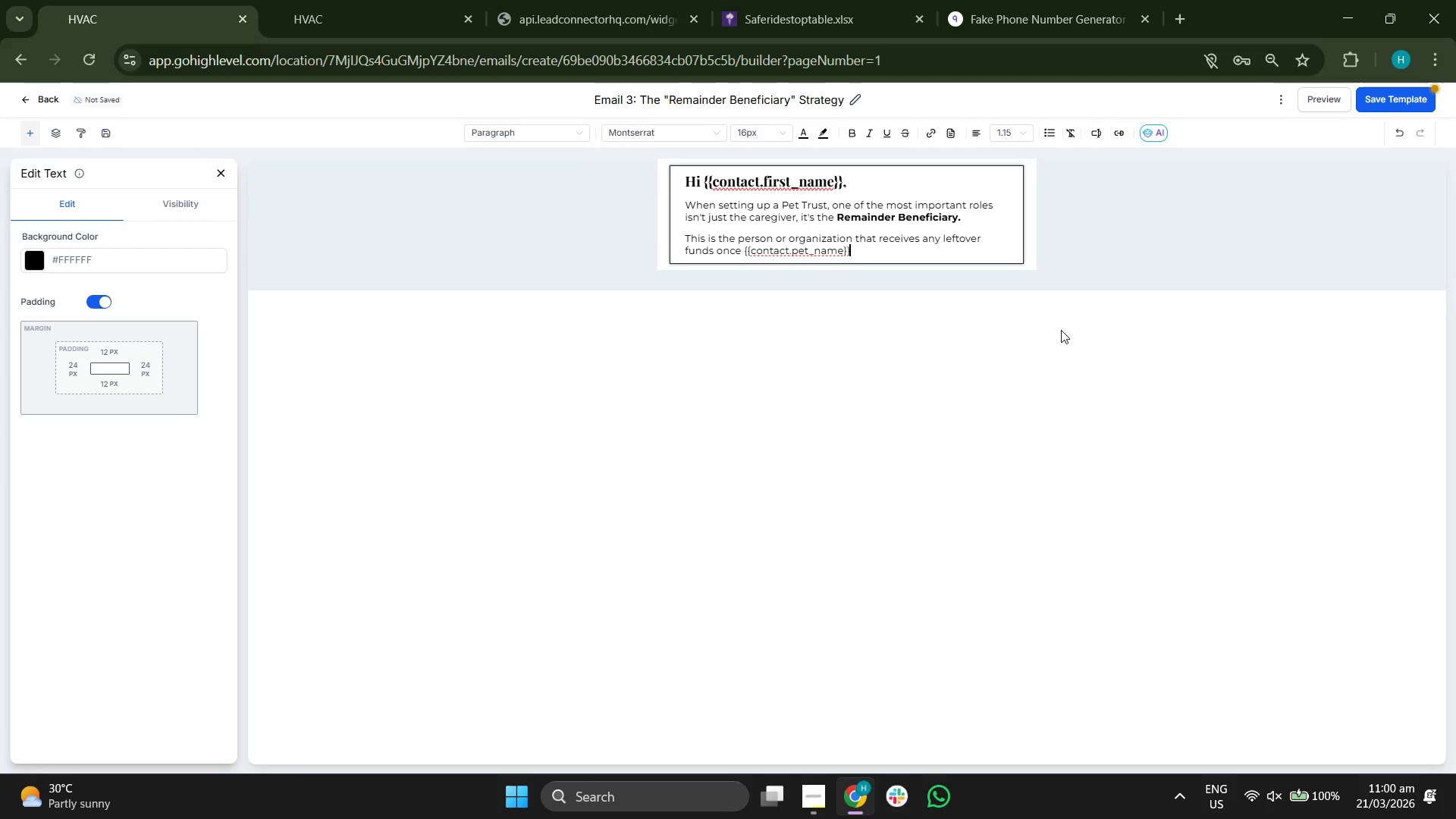 
left_click_drag(start_coordinate=[742, 251], to_coordinate=[798, 252])
 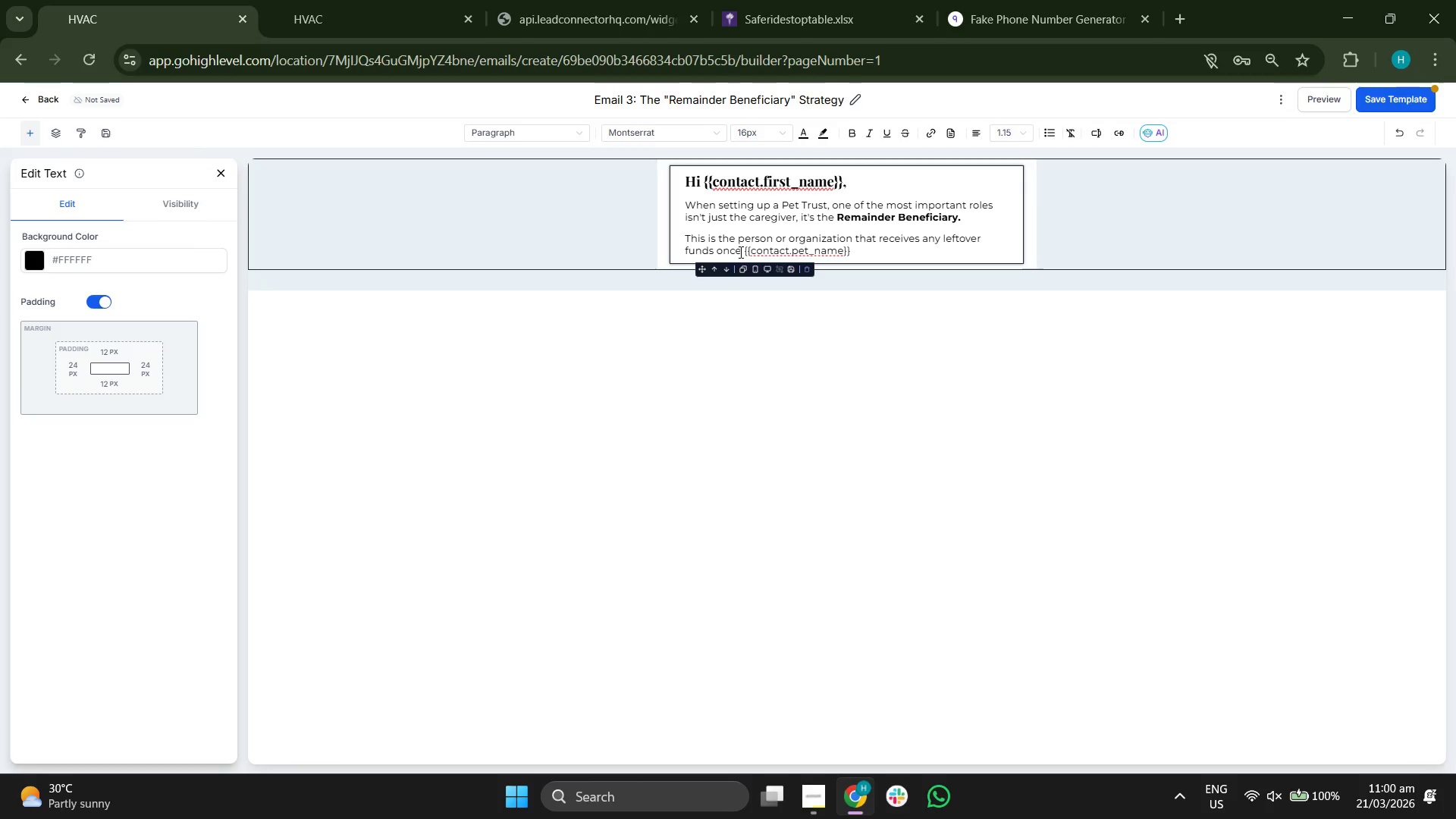 
left_click_drag(start_coordinate=[742, 252], to_coordinate=[769, 252])
 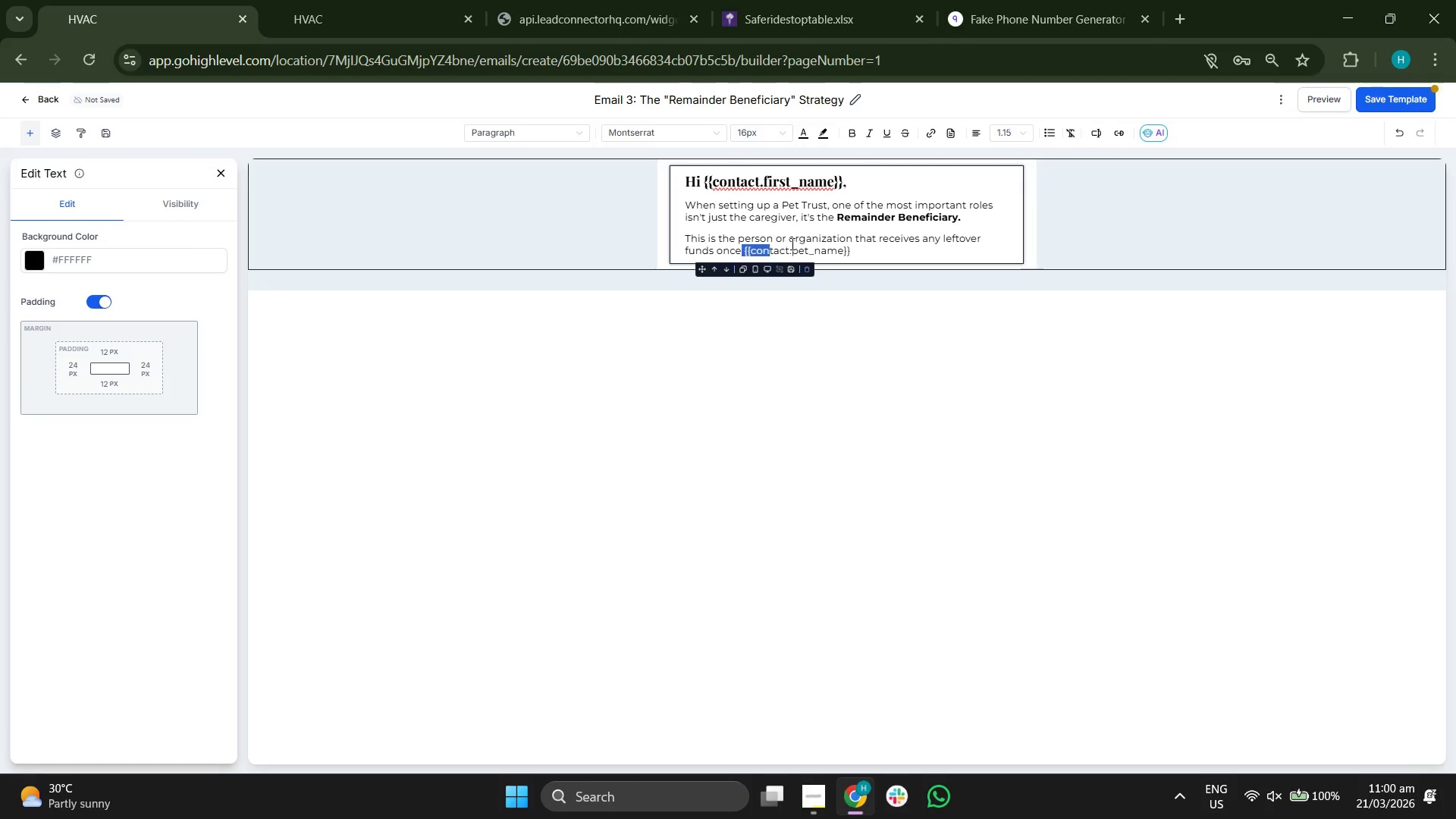 
left_click([791, 243])
 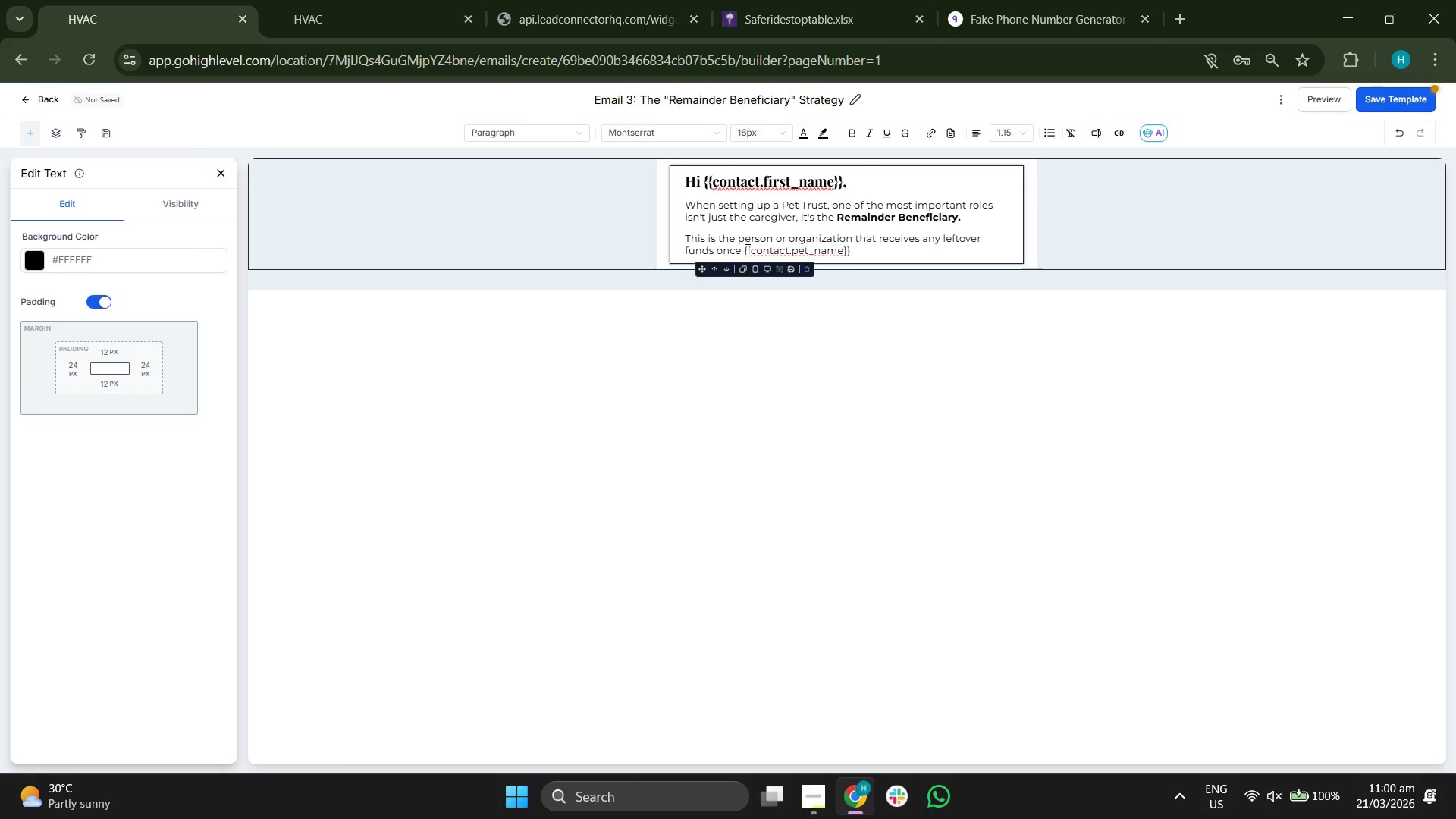 
left_click_drag(start_coordinate=[745, 249], to_coordinate=[852, 249])
 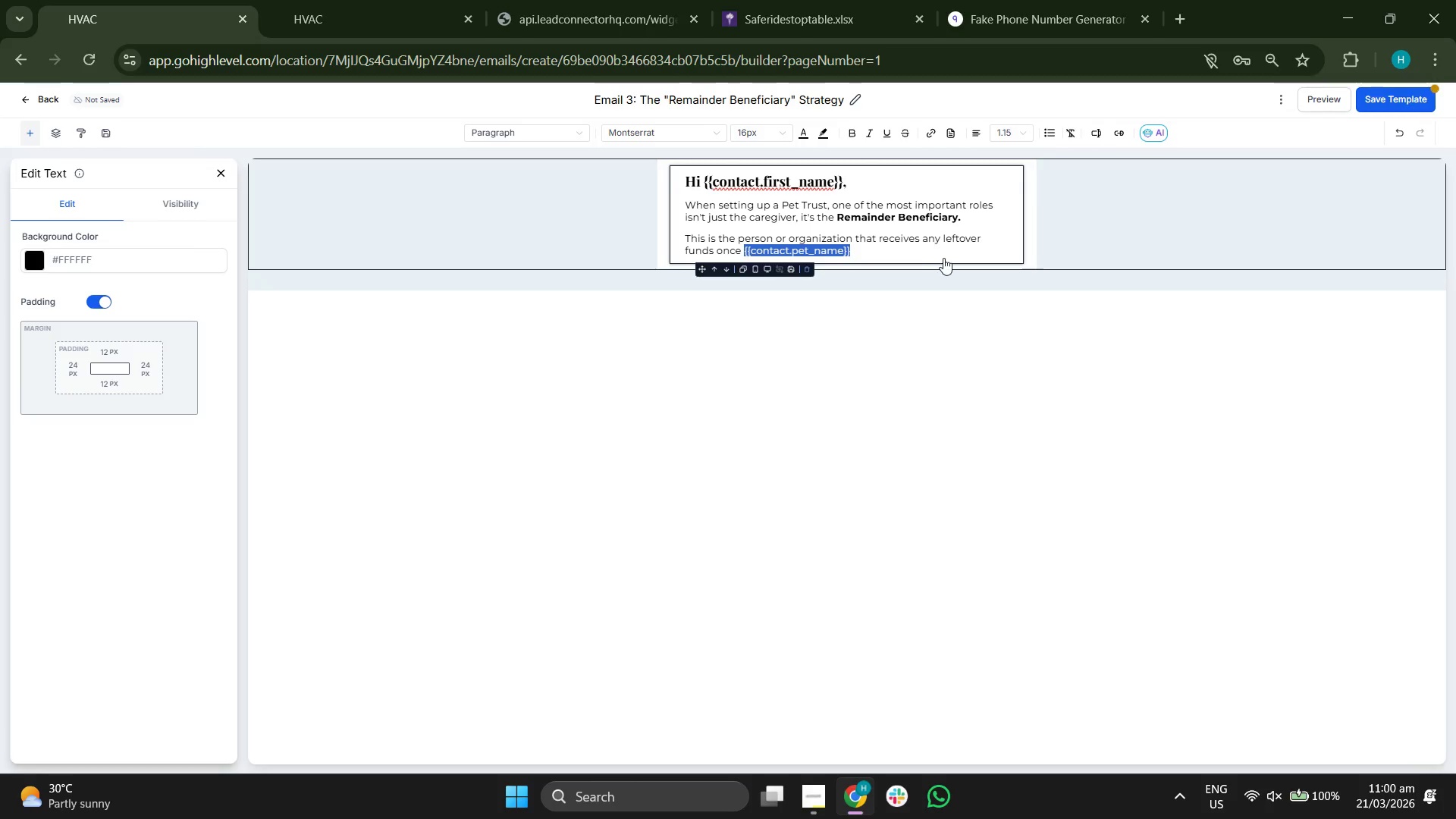 
key(Control+B)
 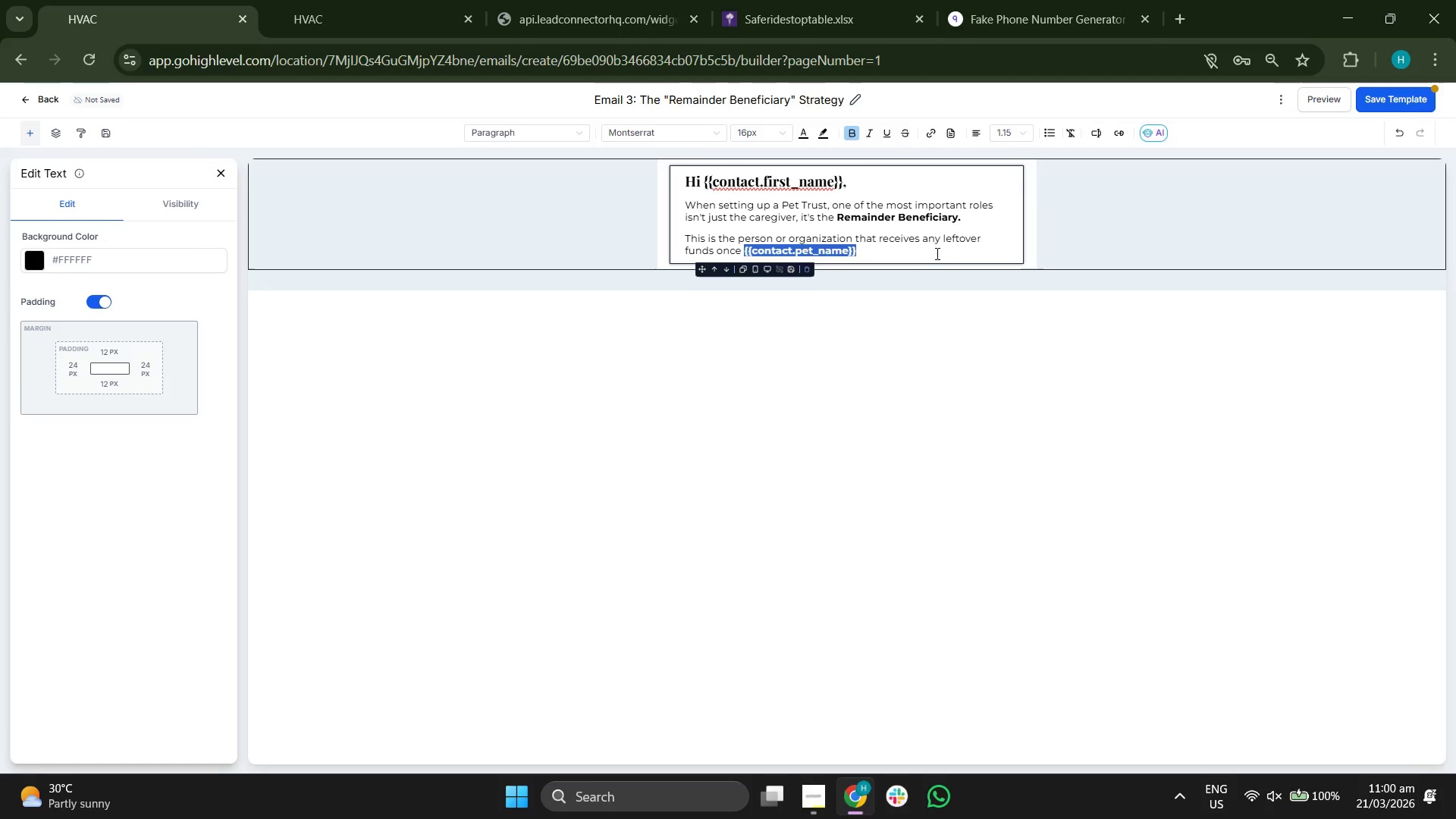 
left_click([932, 252])
 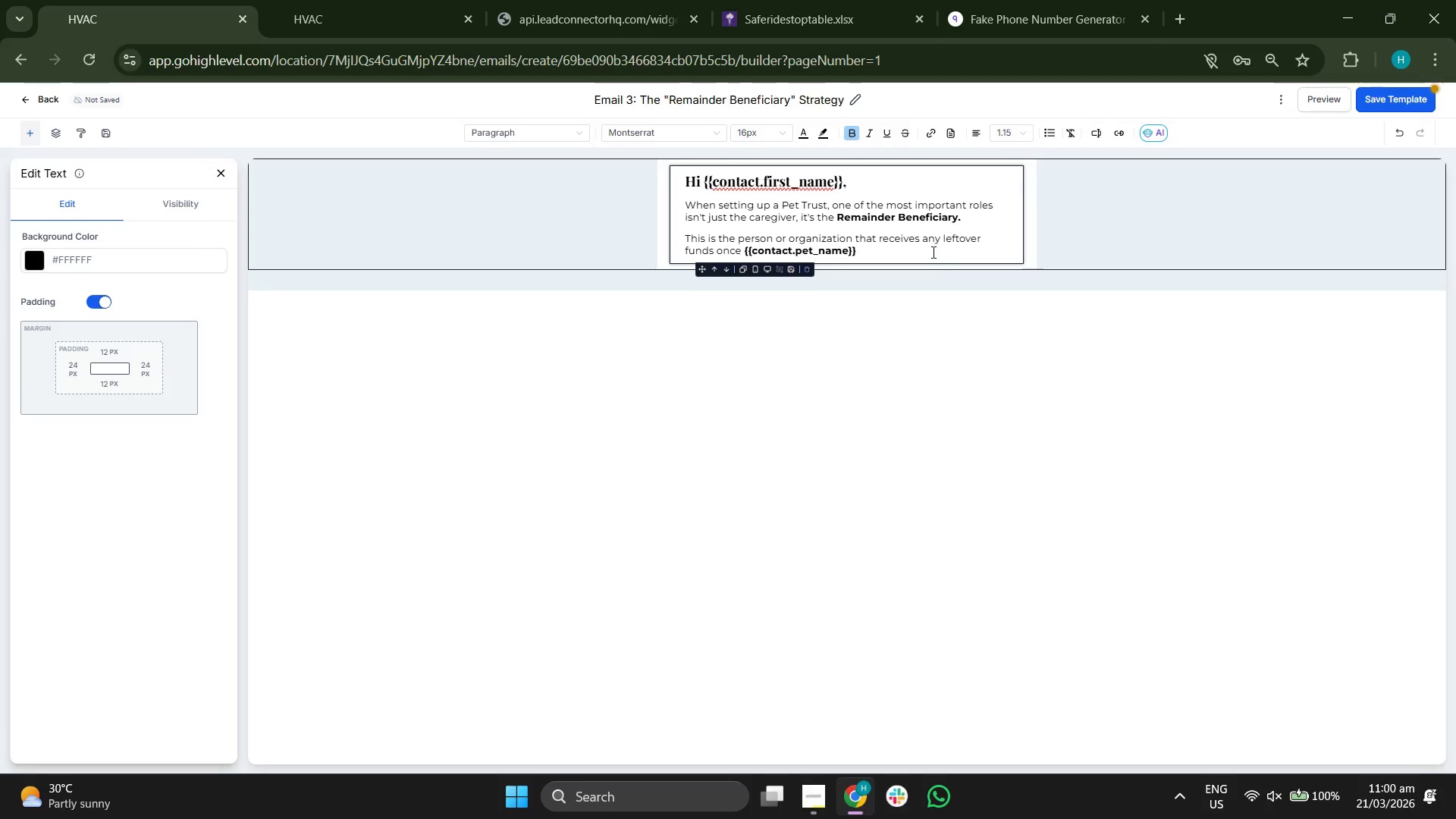 
key(Space)
 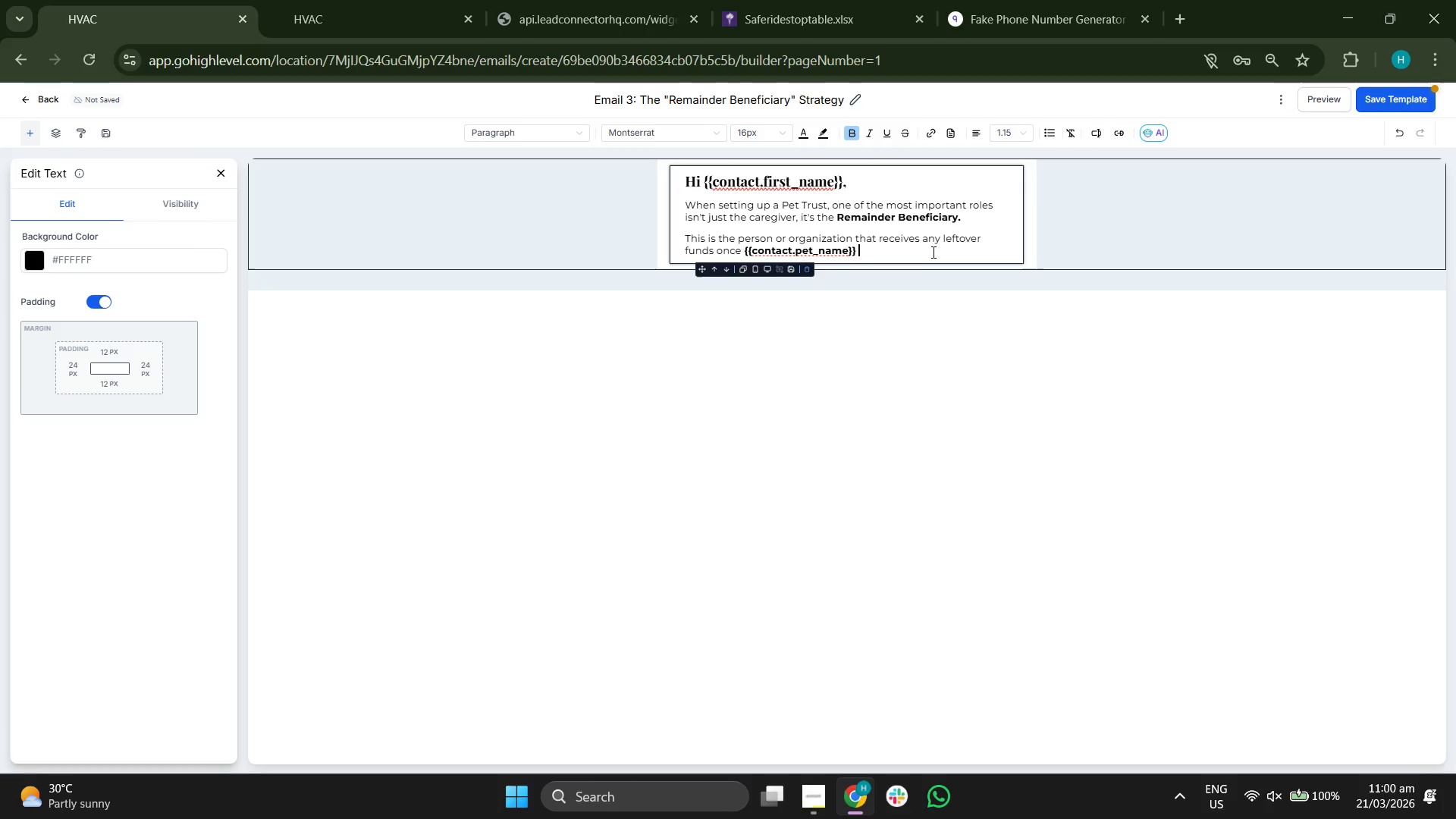 
key(Control+B)
 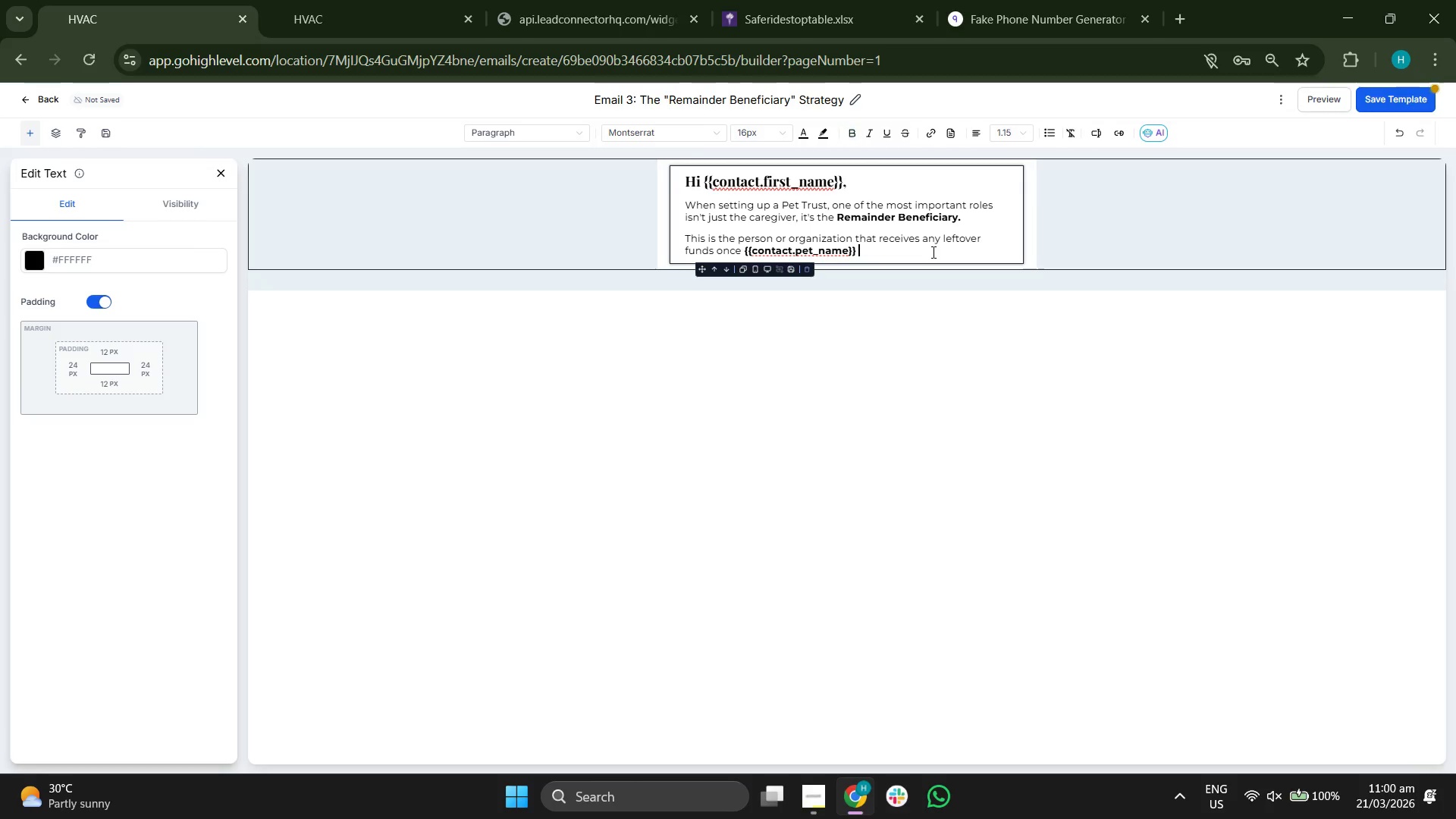 
type(hasli)
key(Backspace)
key(Backspace)
type( lived out their full, happy lie)
key(Backspace)
type(efe)
key(Backspace)
key(Backspace)
key(Backspace)
type(fe. Many of our clients choose to leave these ream)
key(Backspace)
key(Backspace)
type(maining funds to a favorite animal shelter or a specifc family n)
key(Backspace)
type(mem)
key(Backspace)
key(Backspace)
key(Backspace)
type(ic member family member.)
 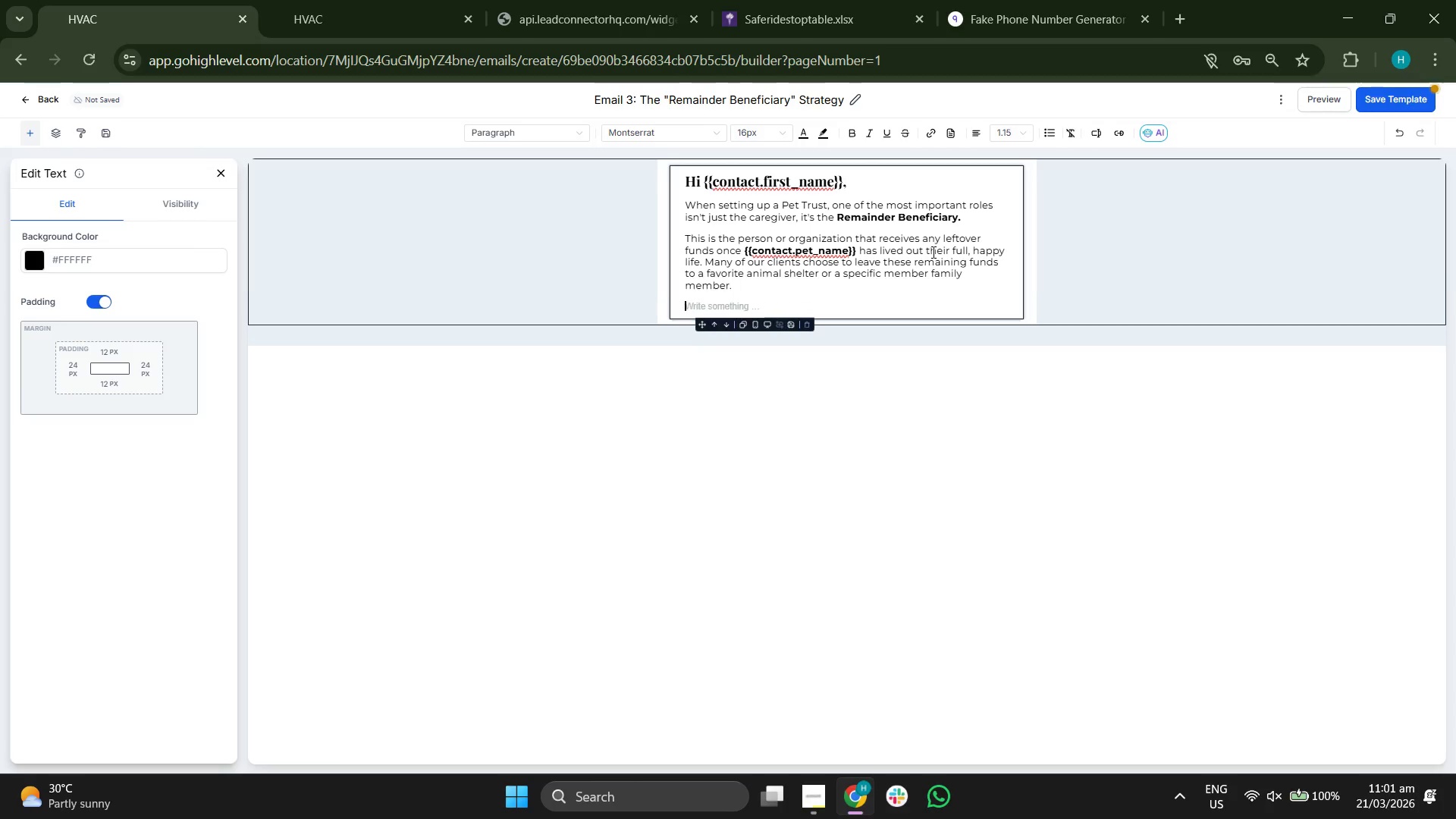 
key(Enter)
 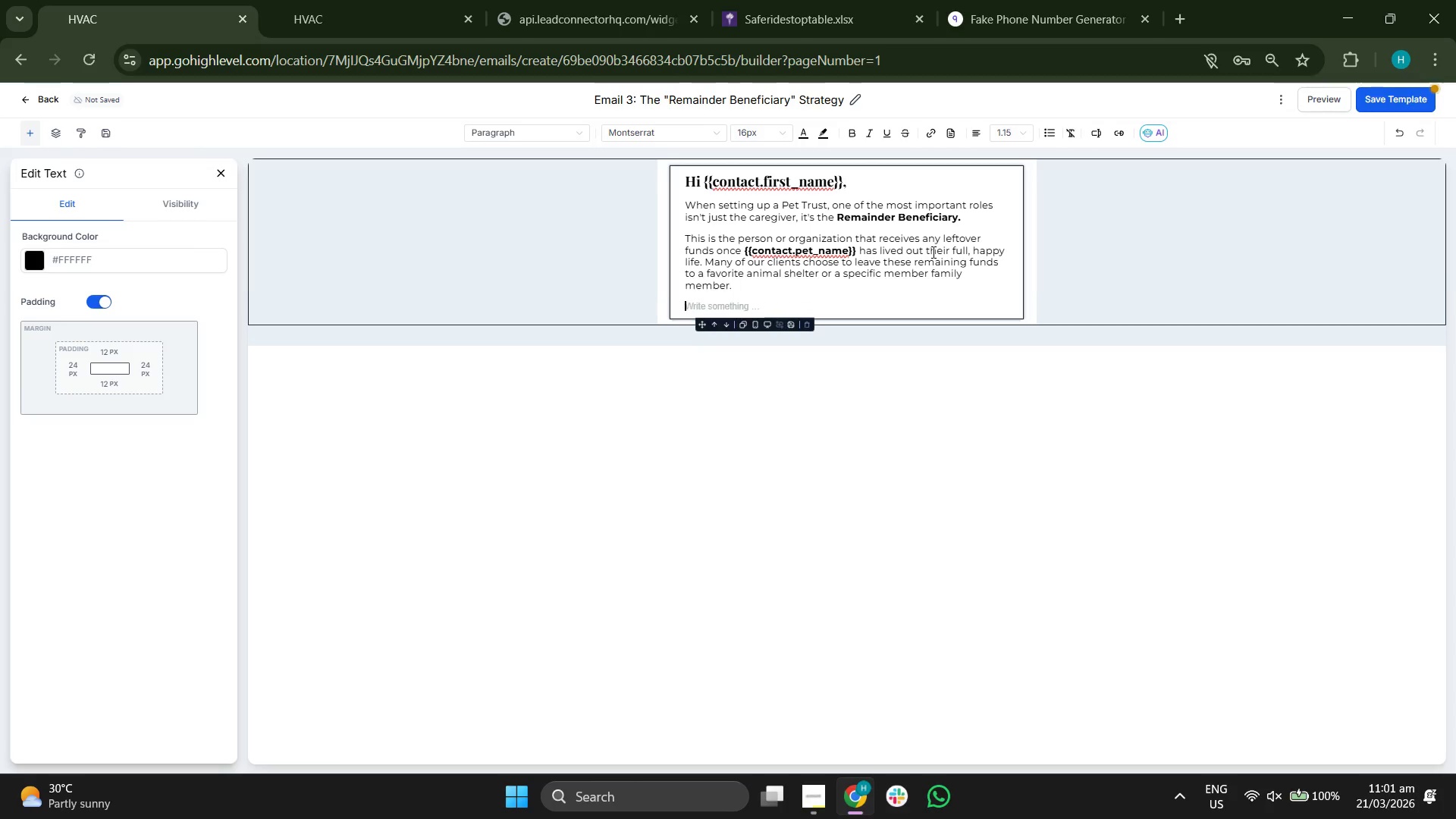 
key(Enter)
 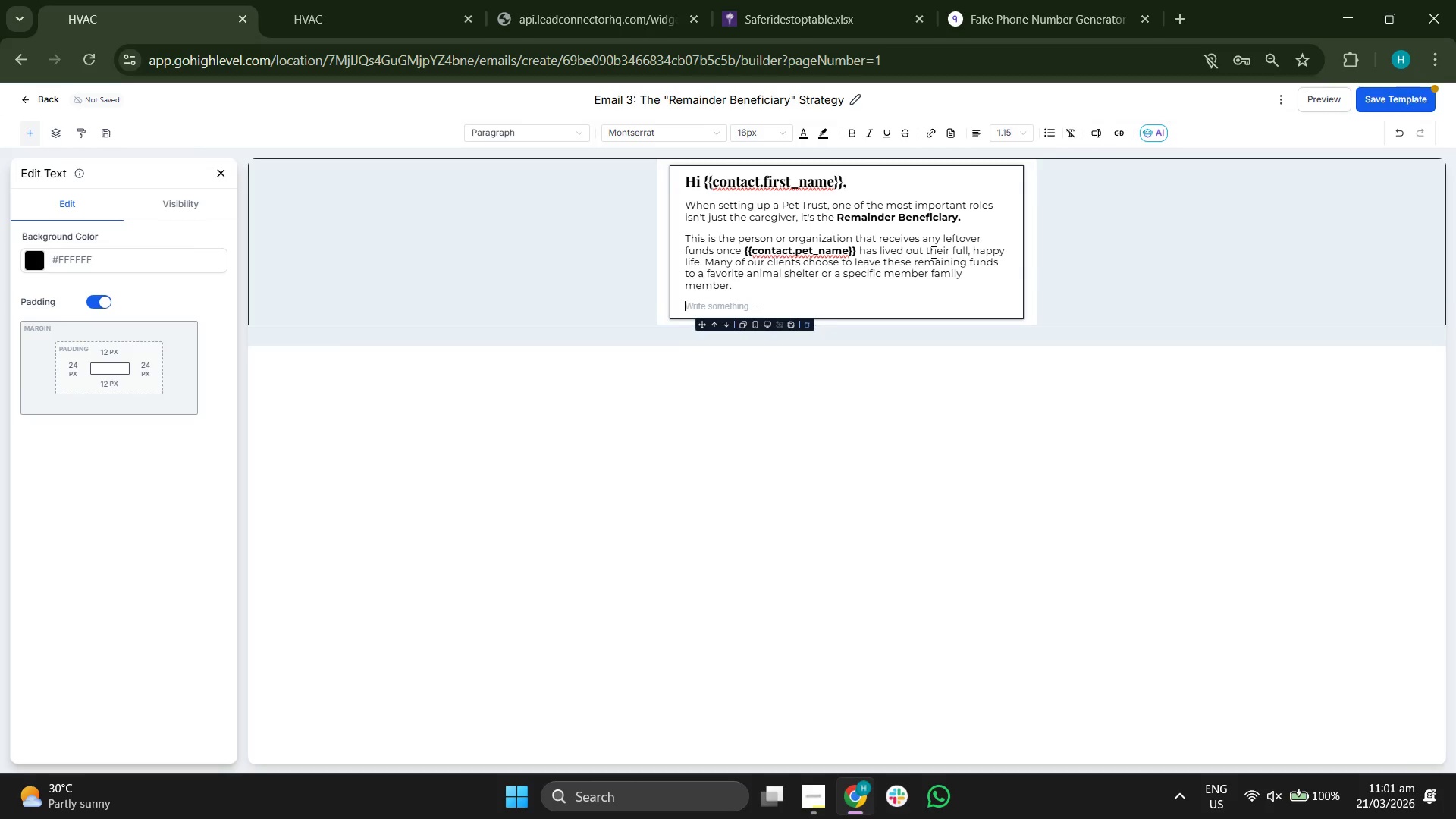 
type(It's a beutif)
key(Backspace)
key(Backspace)
key(Backspace)
key(Backspace)
type(autifl)
key(Backspace)
type(ul wa )
key(Backspace)
type(y to ensure your love for animals lives on.)
 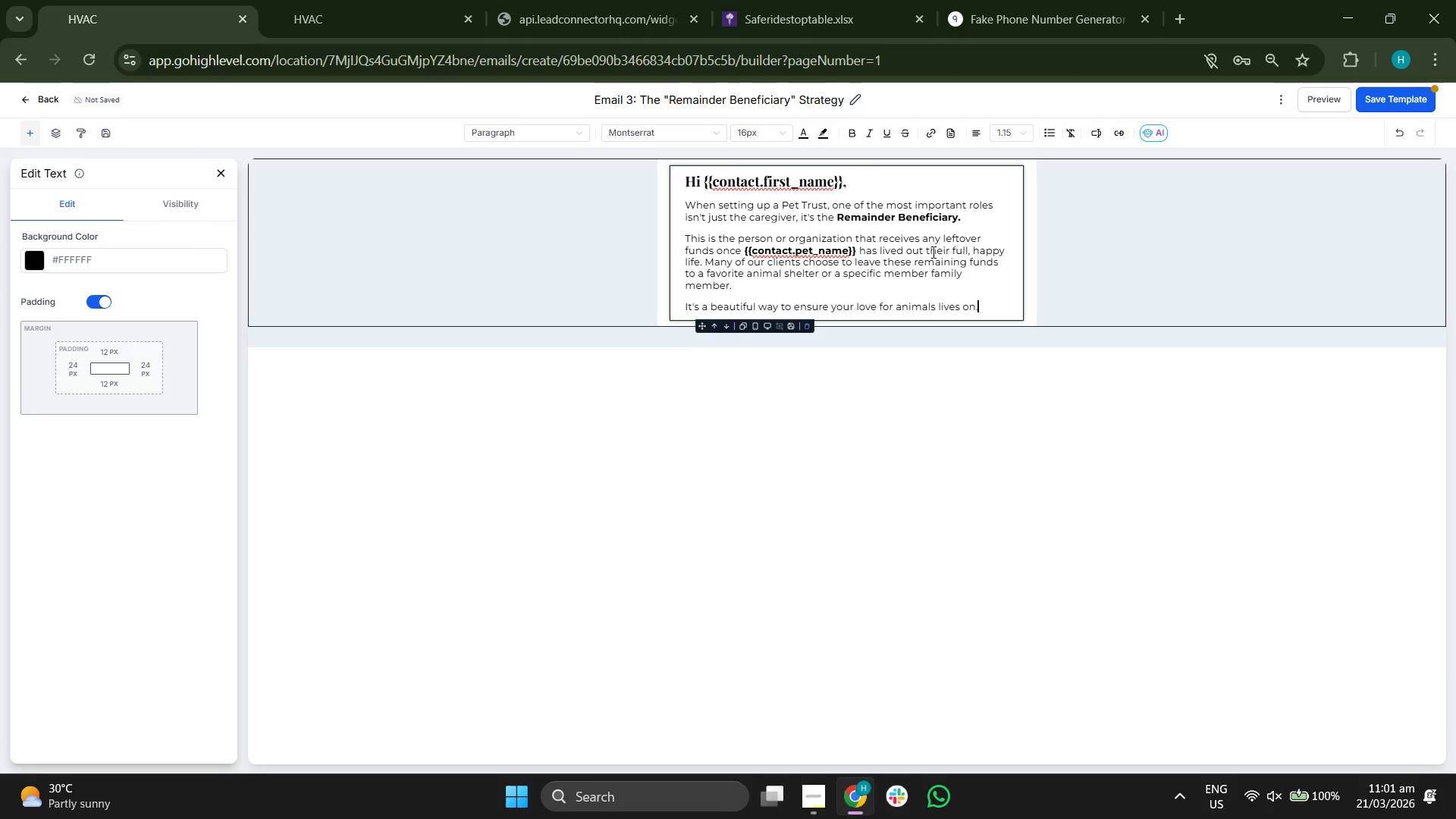 
key(Enter)
 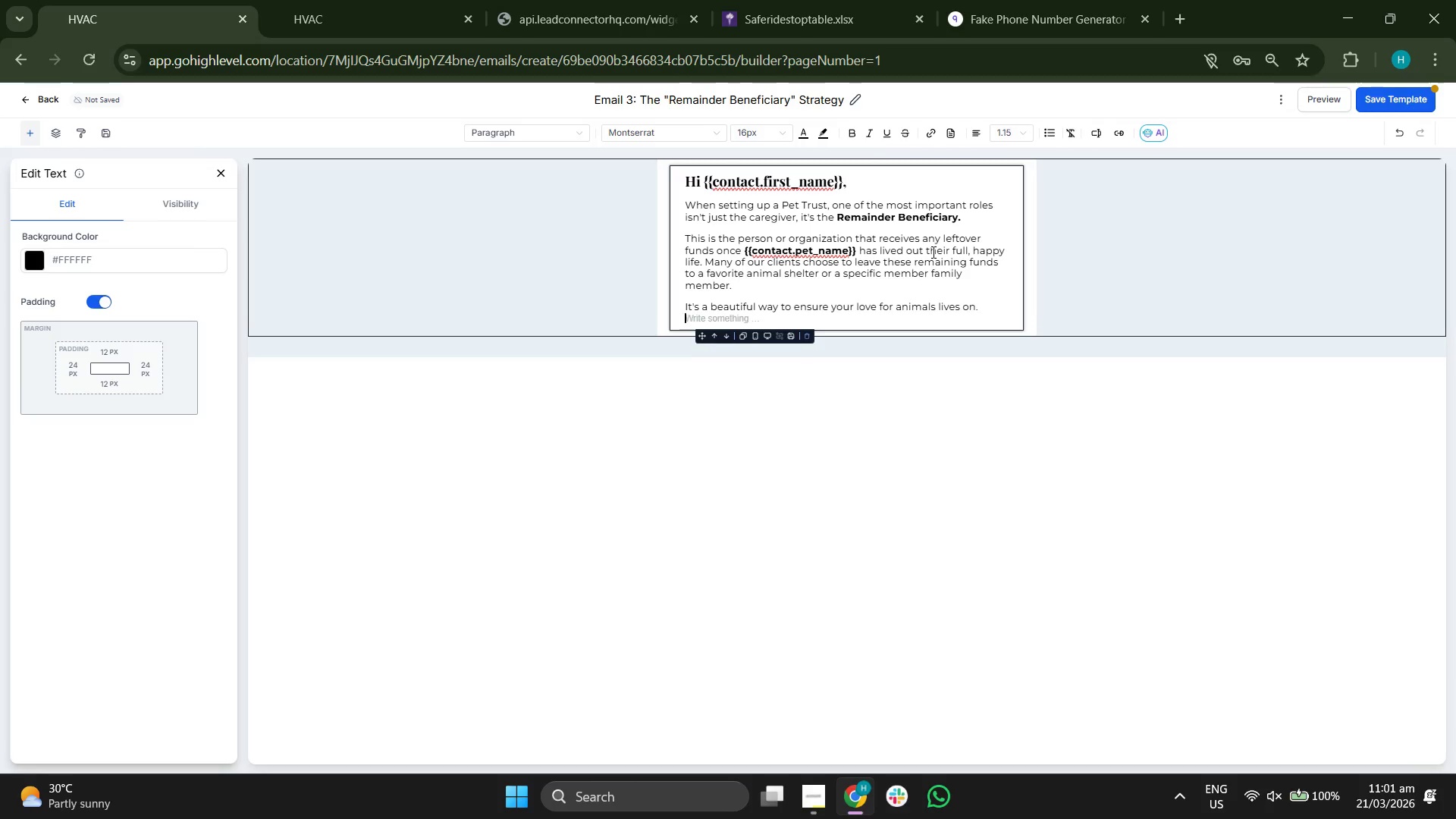 
key(Enter)
 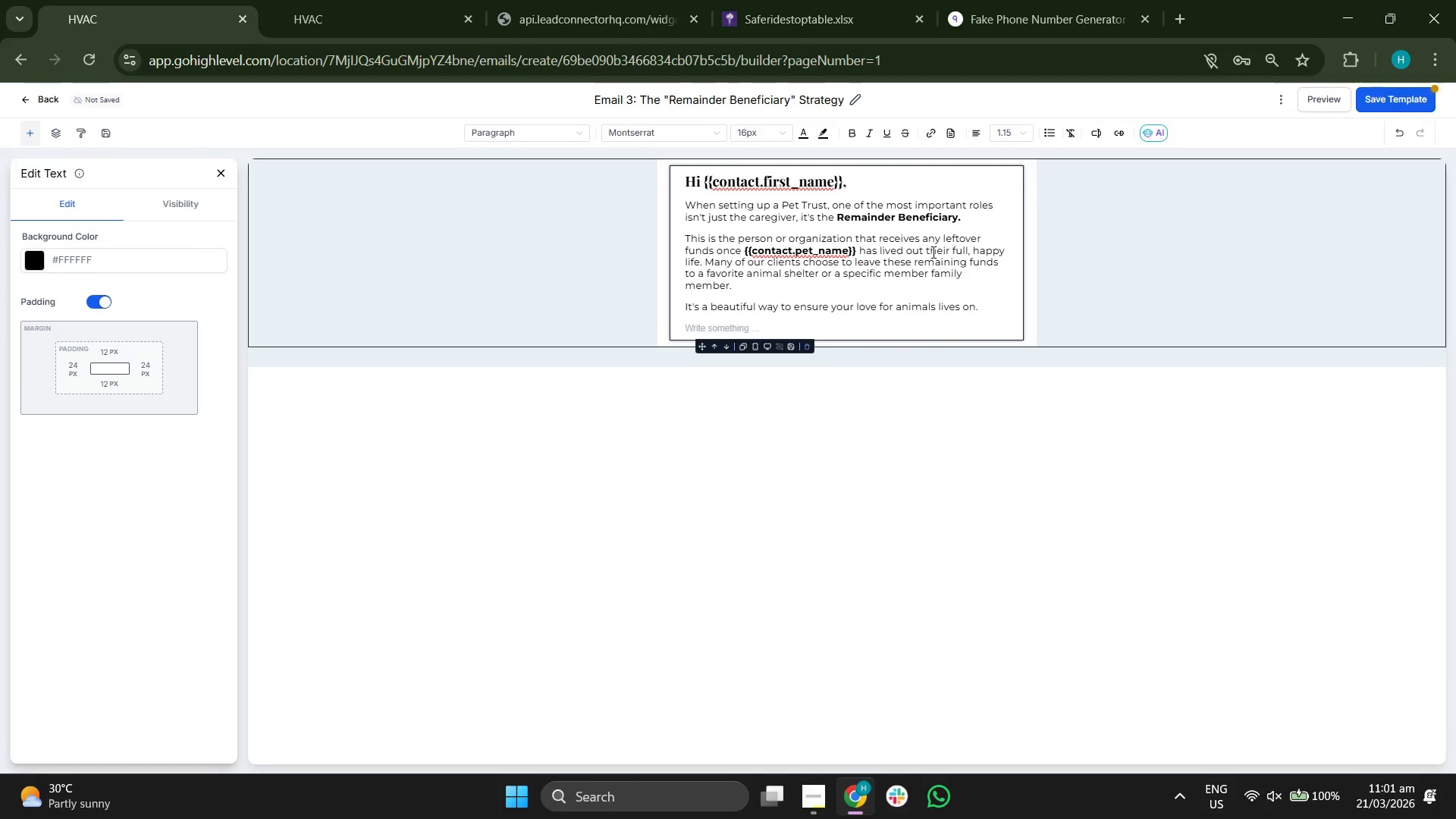 
key(CapsLock)
 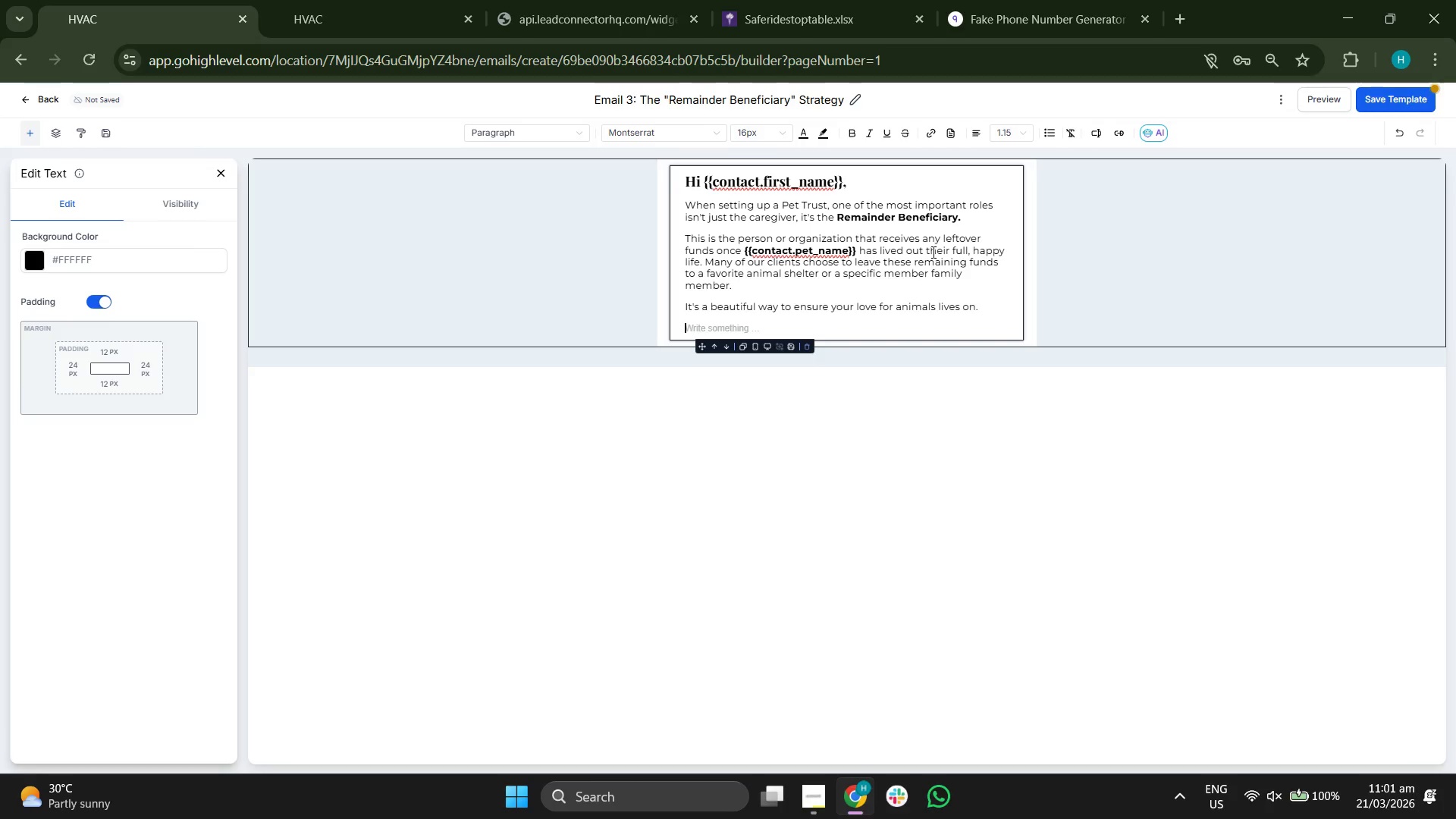 
key(C)
 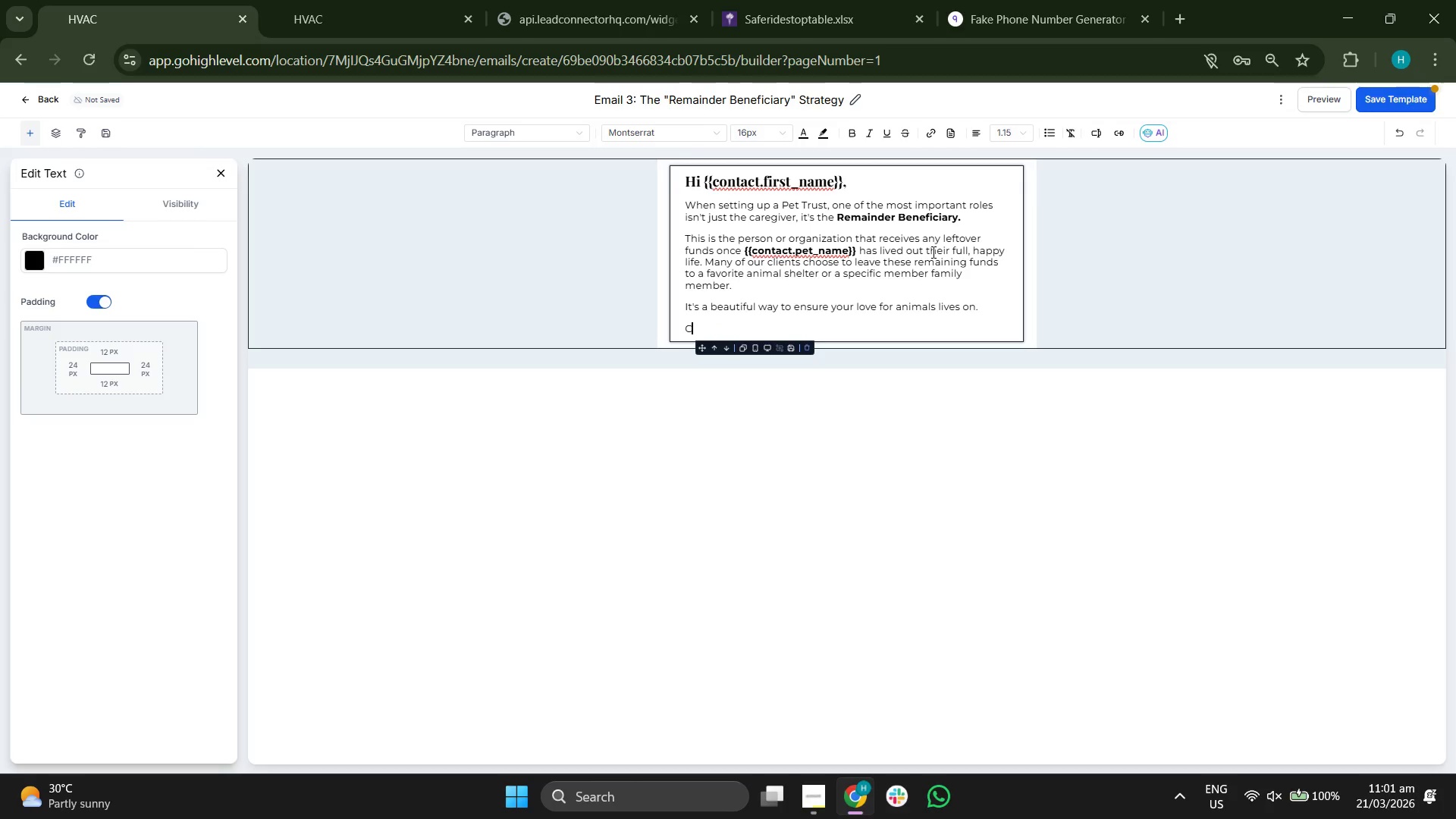 
key(CapsLock)
 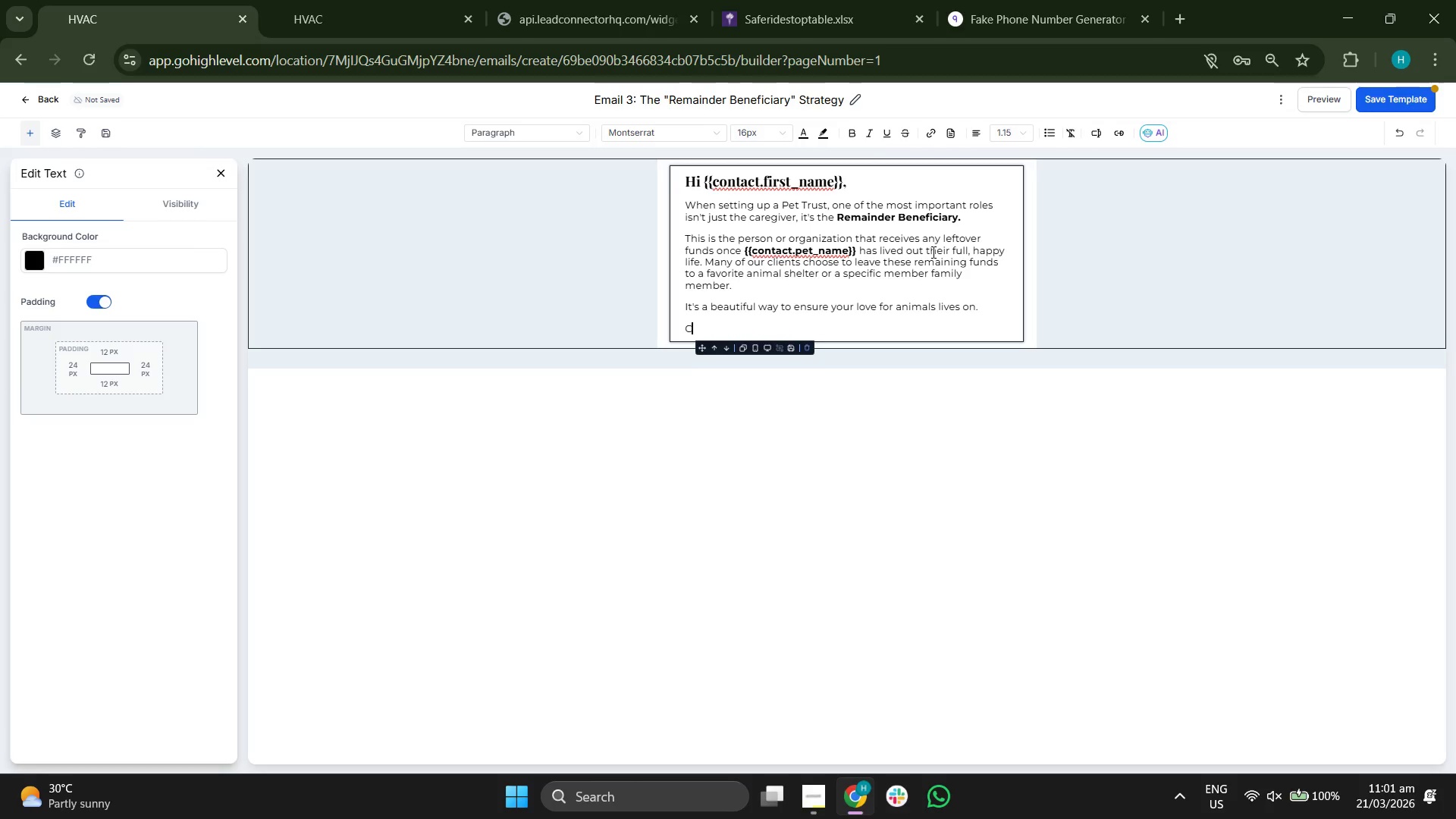 
key(Backspace)
 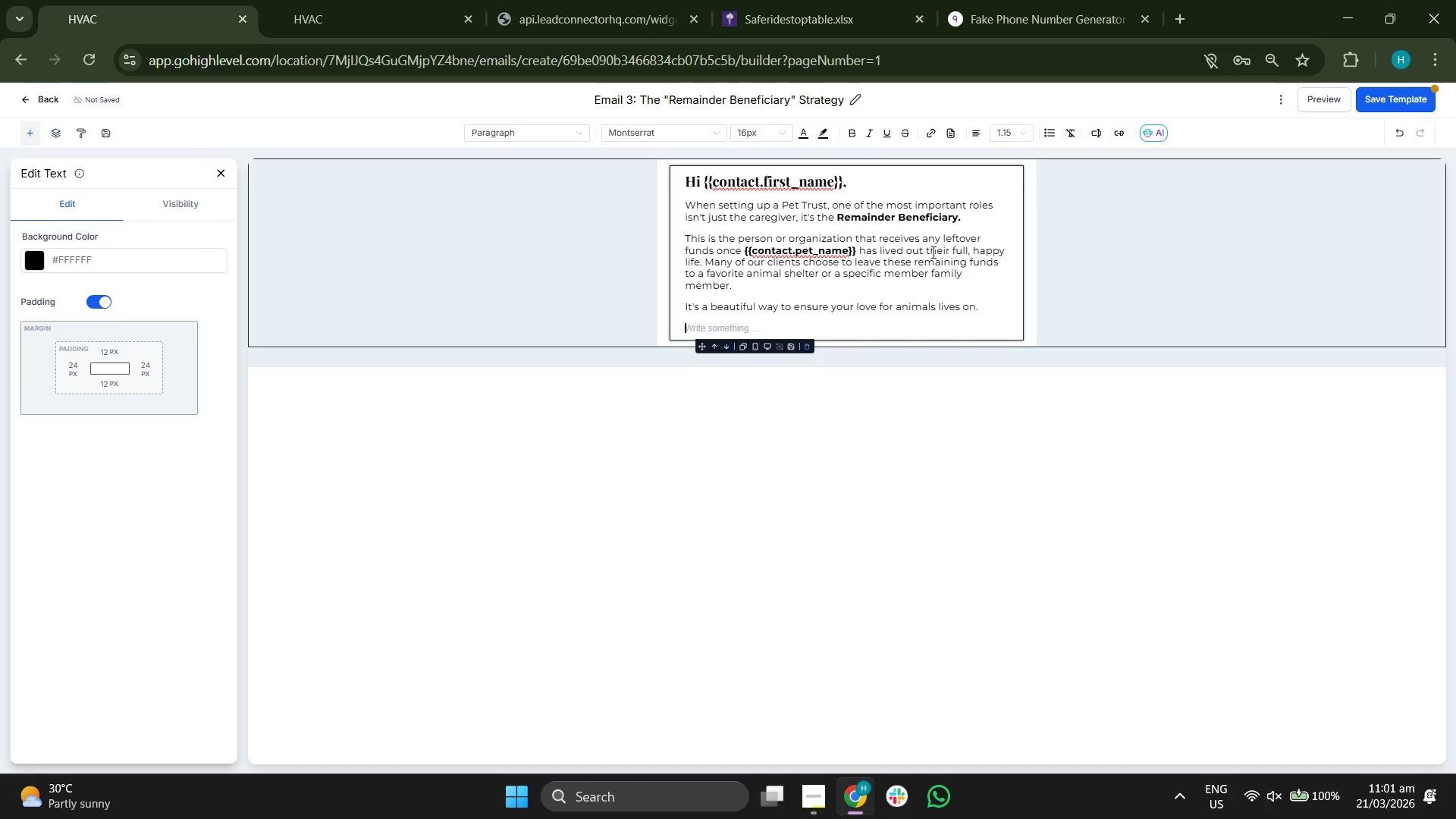 
key(Control+B)
 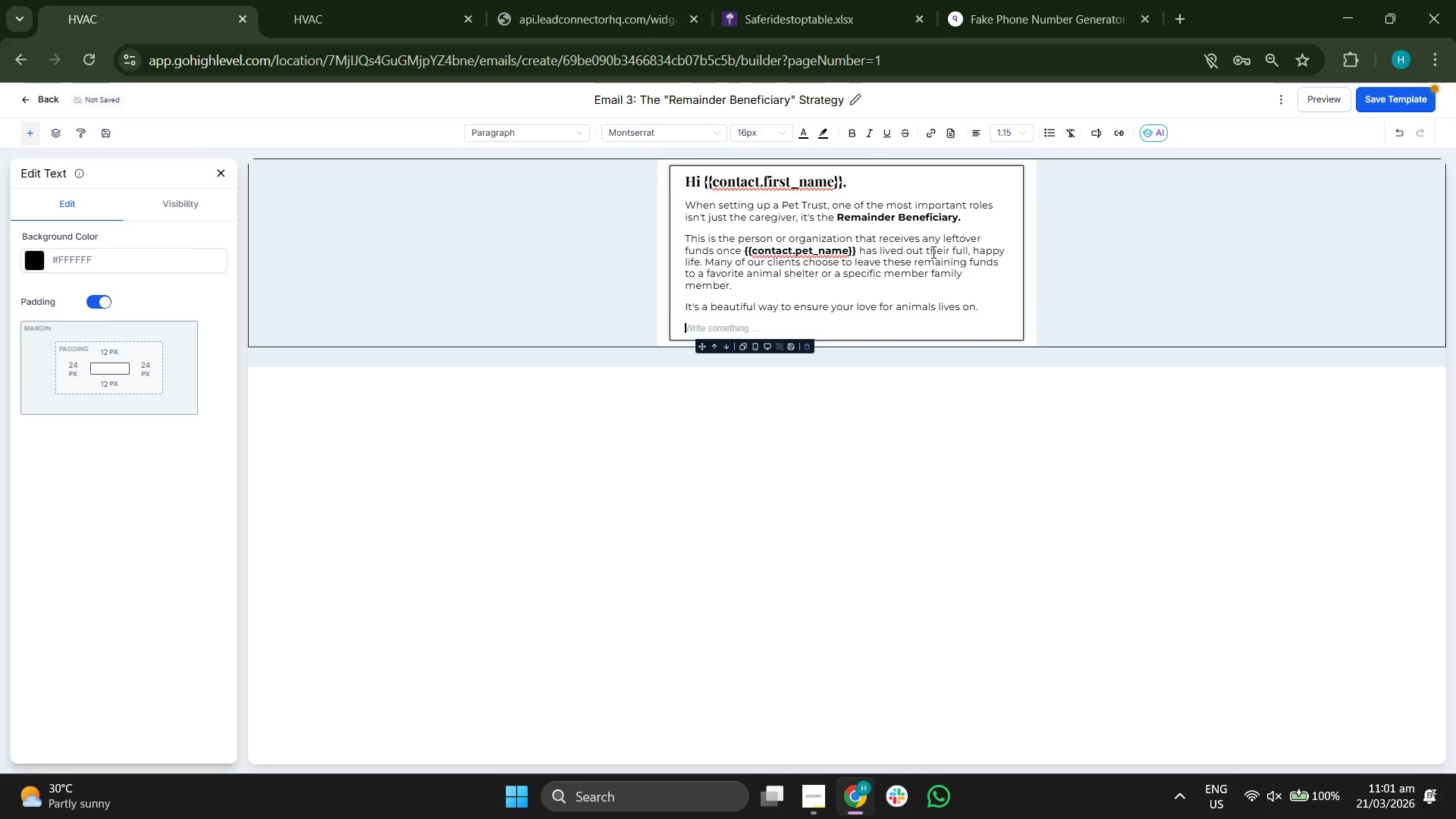 
key(Control+V)
 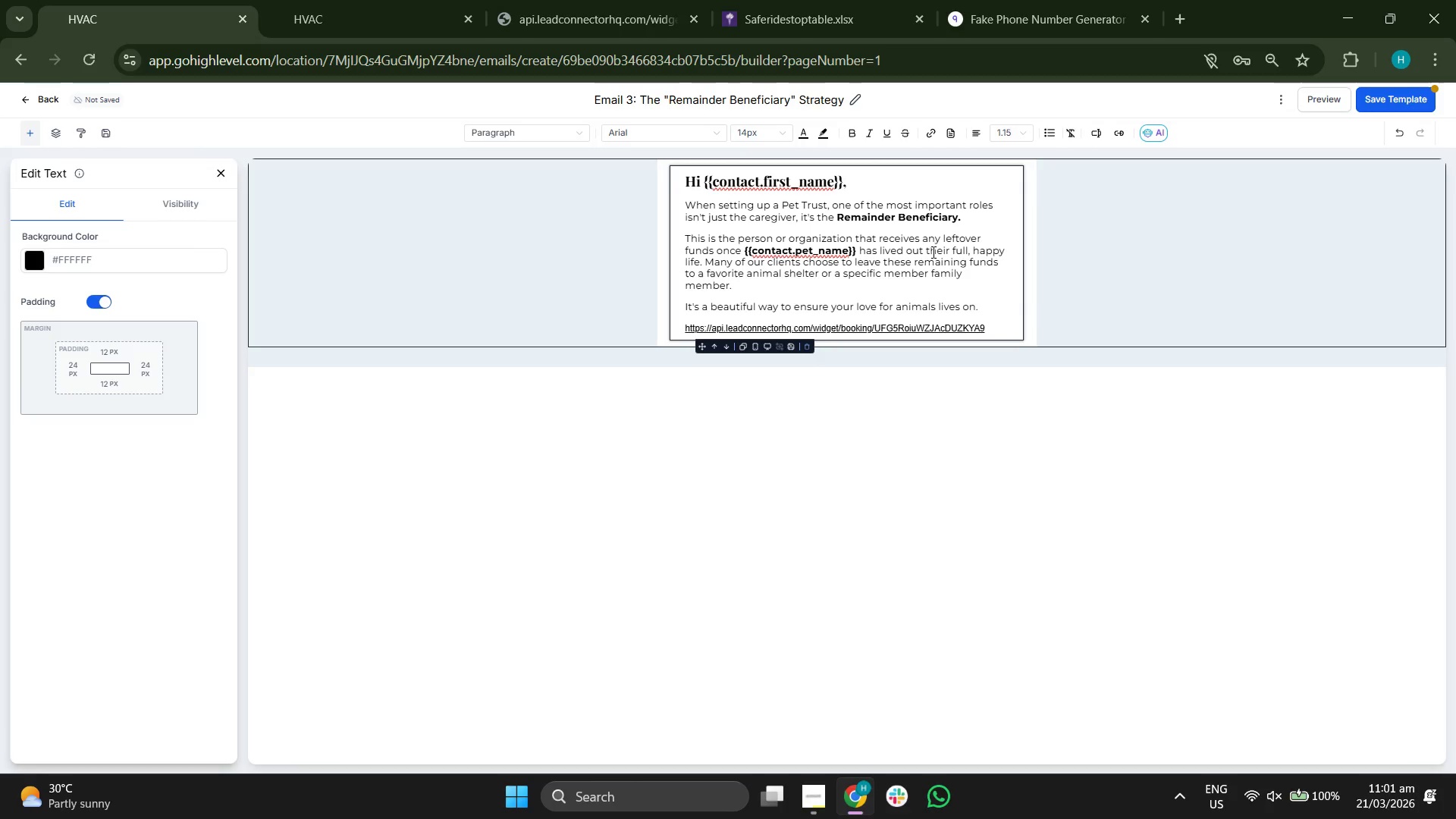 
key(Control+Z)
 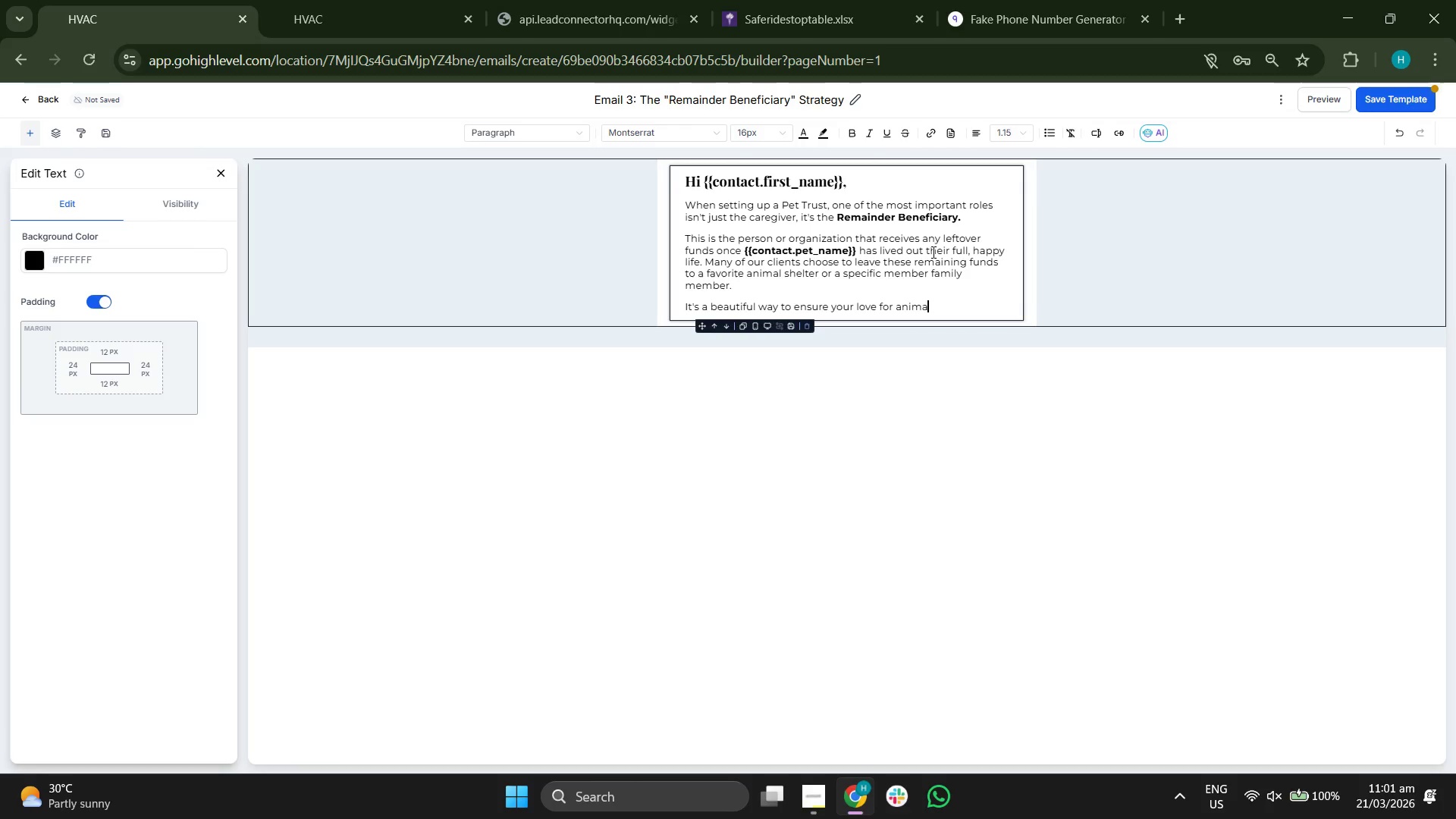 
type(l loive)
key(Backspace)
key(Backspace)
key(Backspace)
type(ves.)
 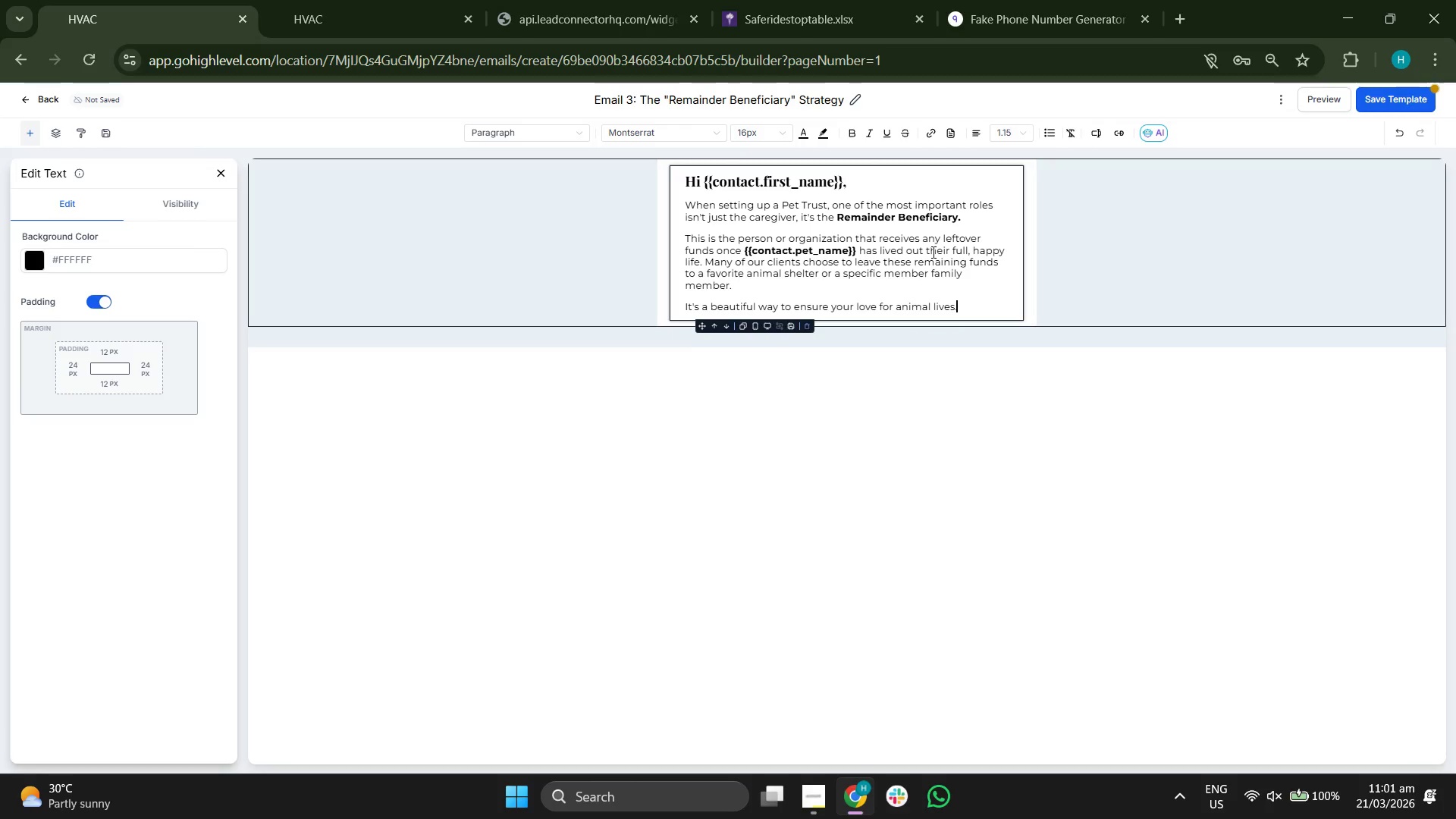 
key(Enter)
 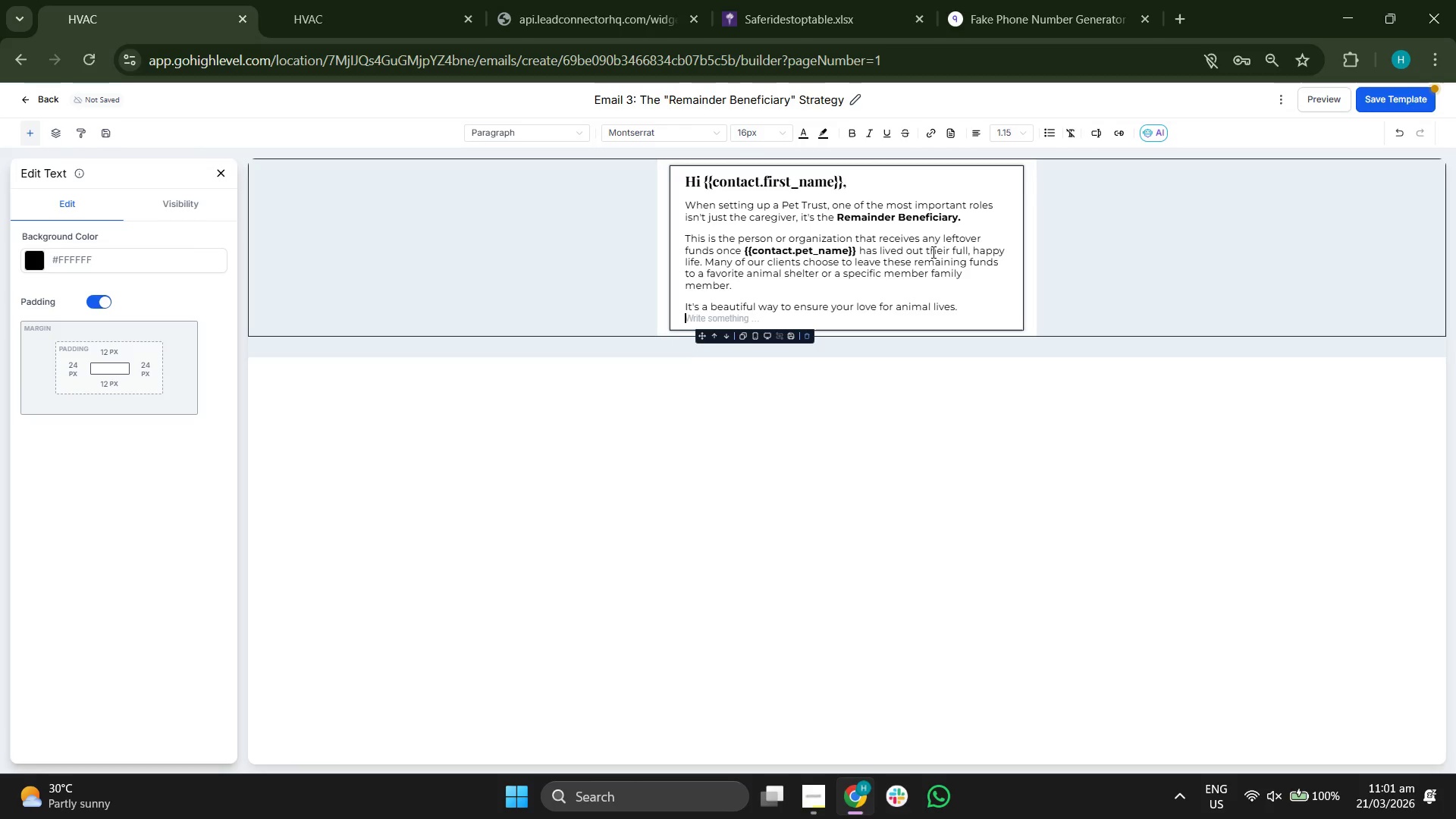 
key(Enter)
 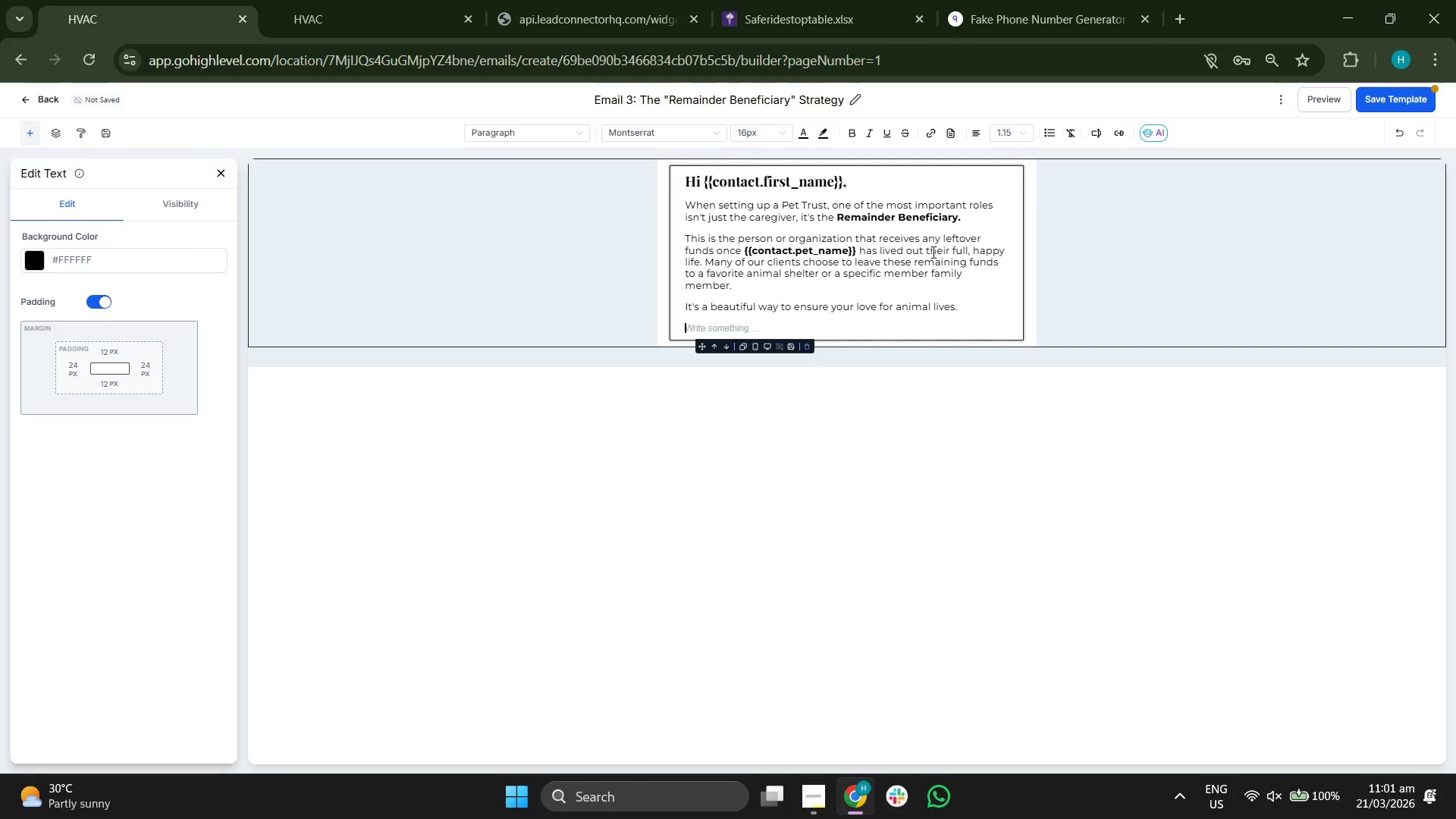 
key(Control+B)
 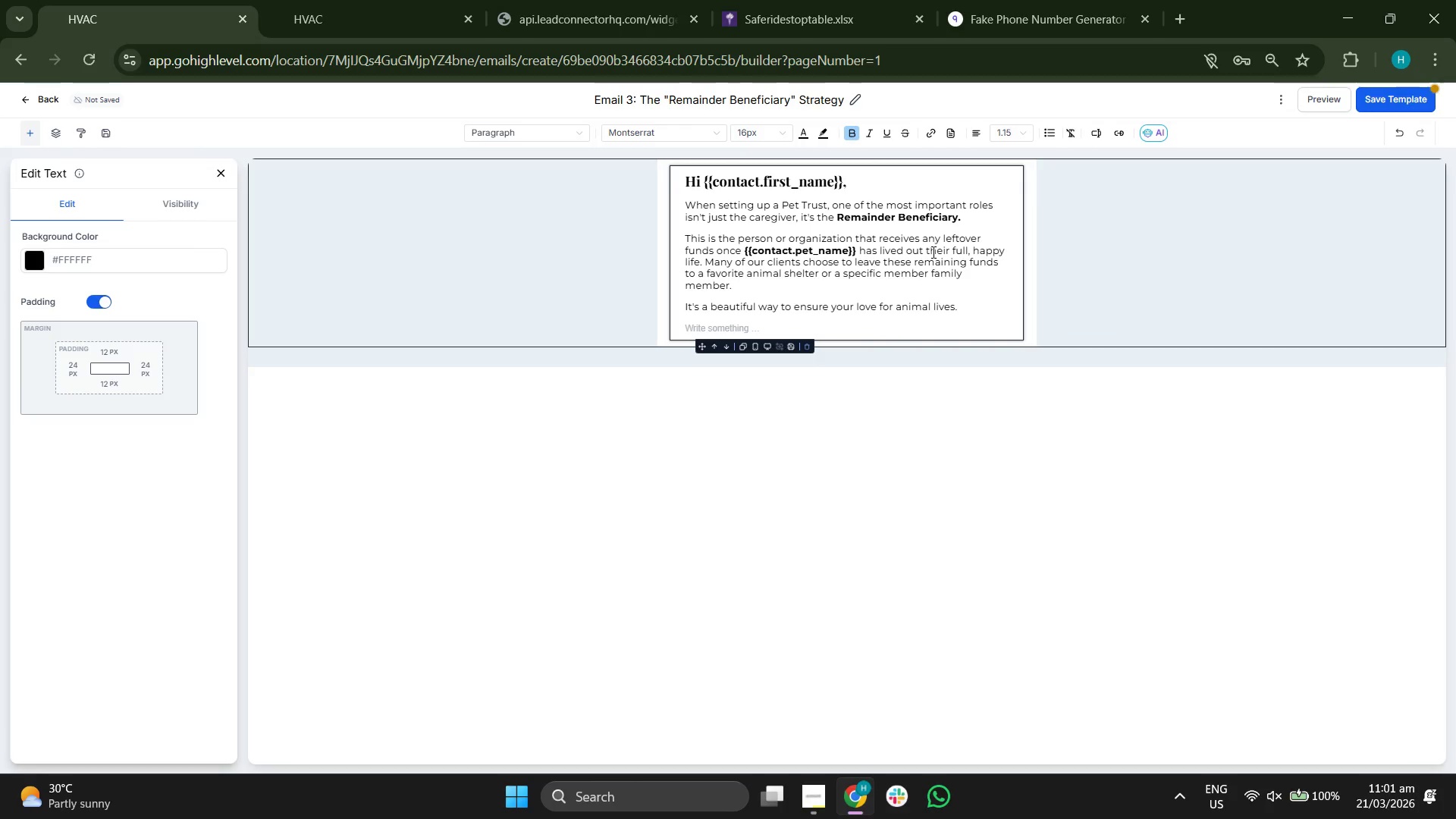 
type(Cons)
key(Backspace)
type(fused about how t ostru)
key(Backspace)
key(Backspace)
key(Backspace)
key(Backspace)
key(Backspace)
key(Backspace)
type(o structr)
key(Backspace)
type(ure this? )
 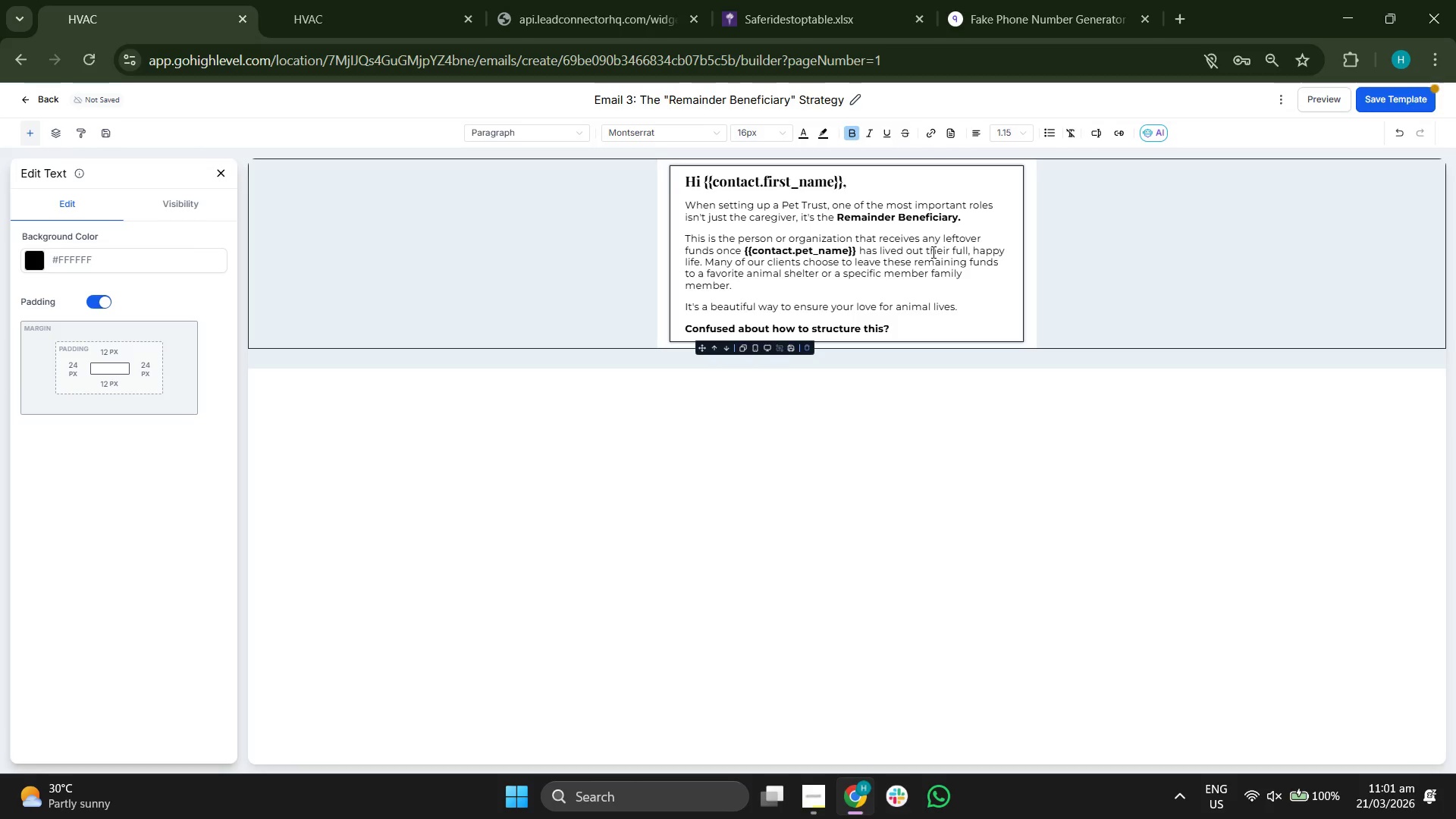 
key(Control+B)
 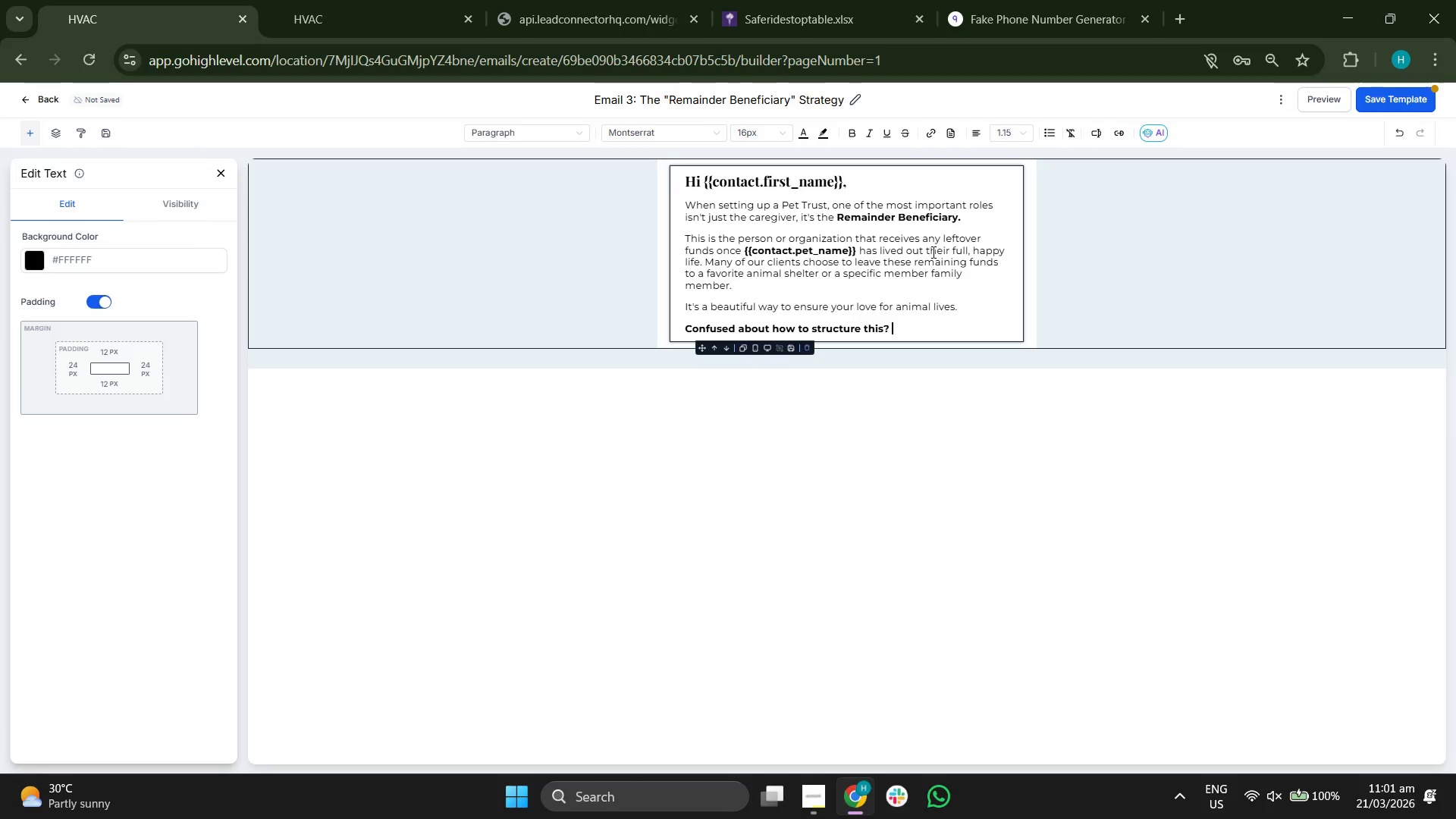 
type(We specialized in)
key(Backspace)
key(Backspace)
key(Backspace)
type(d)
key(Backspace)
key(Backspace)
type( in the "fine print" so you don't have to.)
 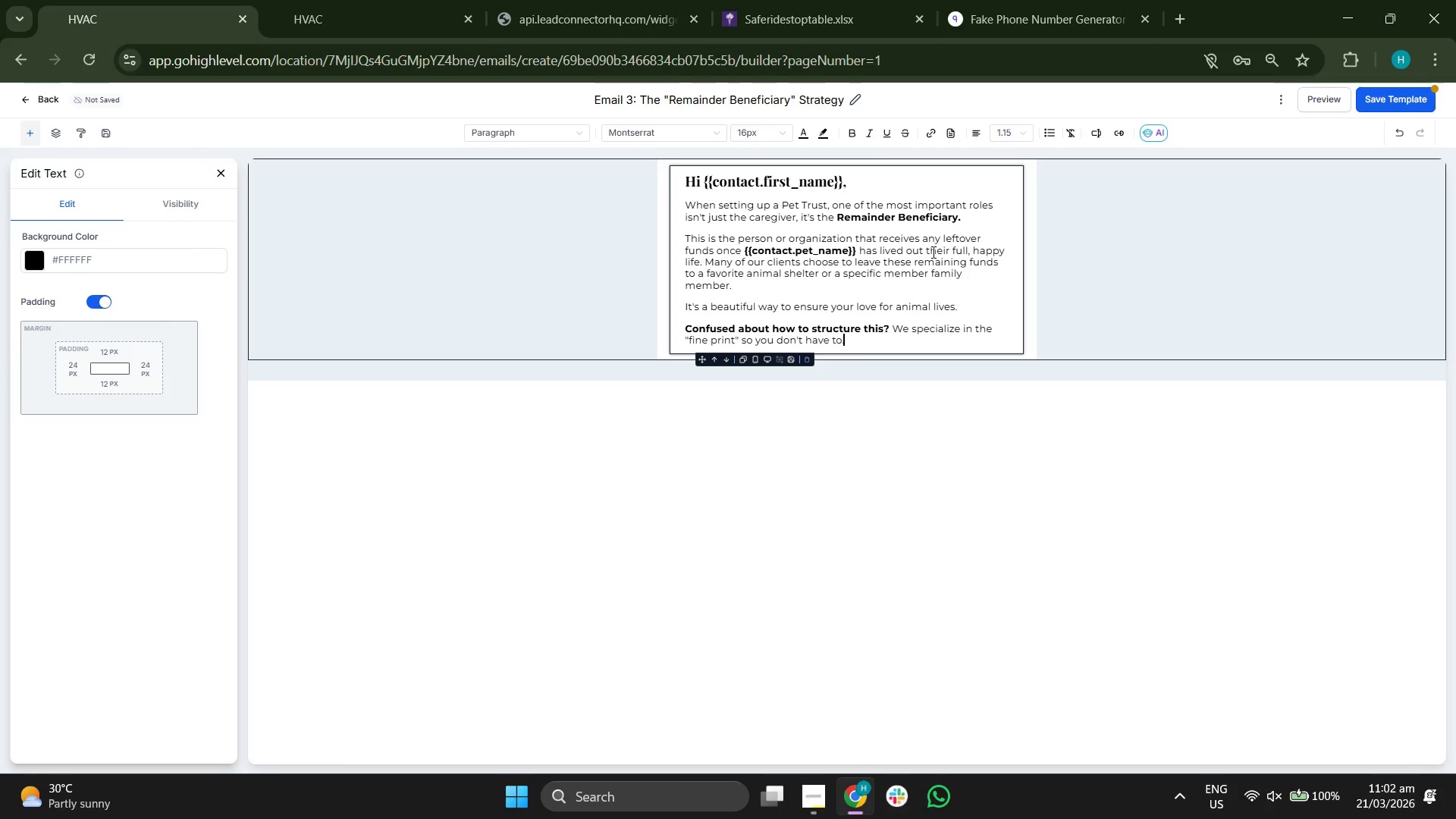 
key(Enter)
 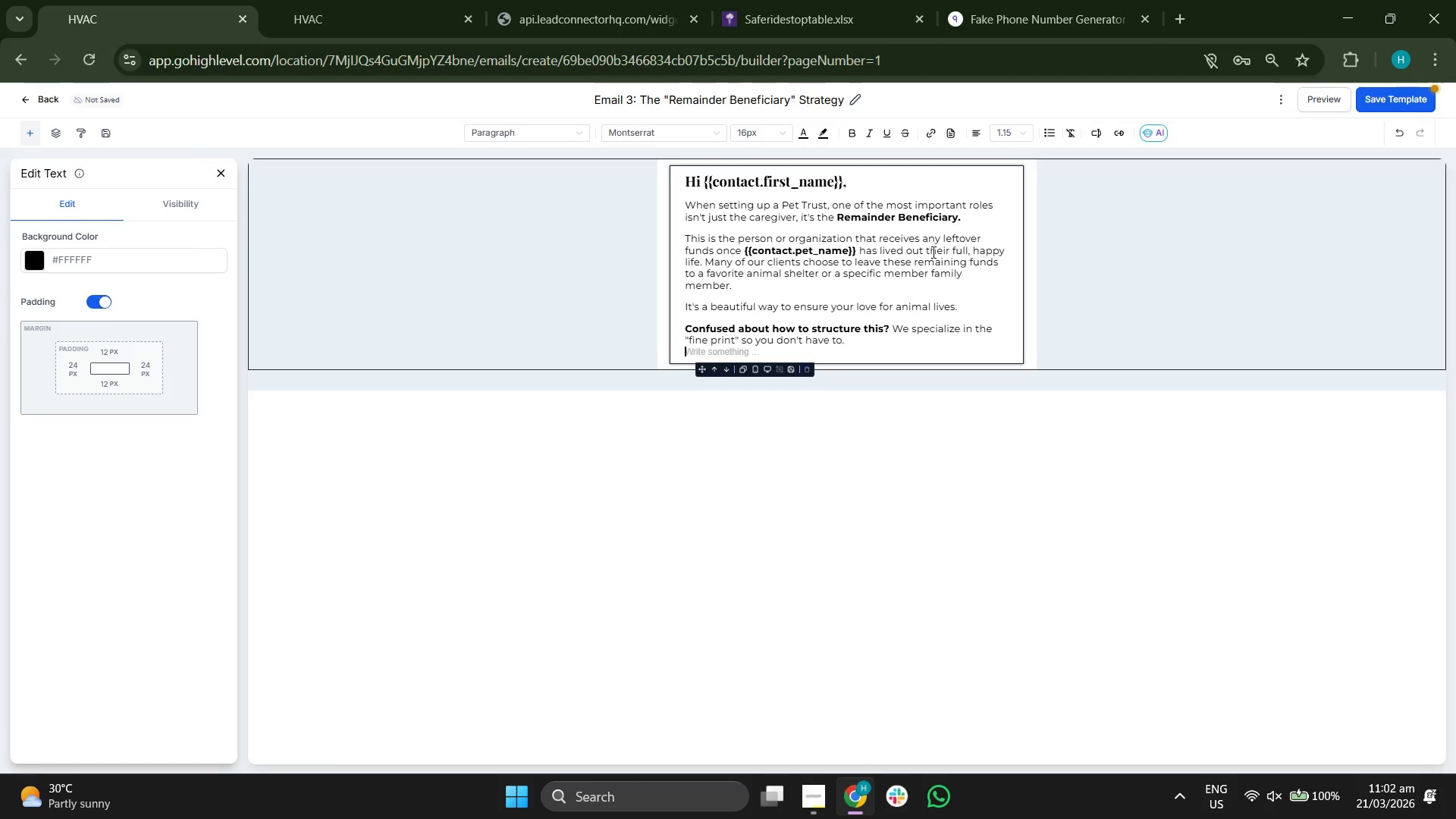 
key(Enter)
 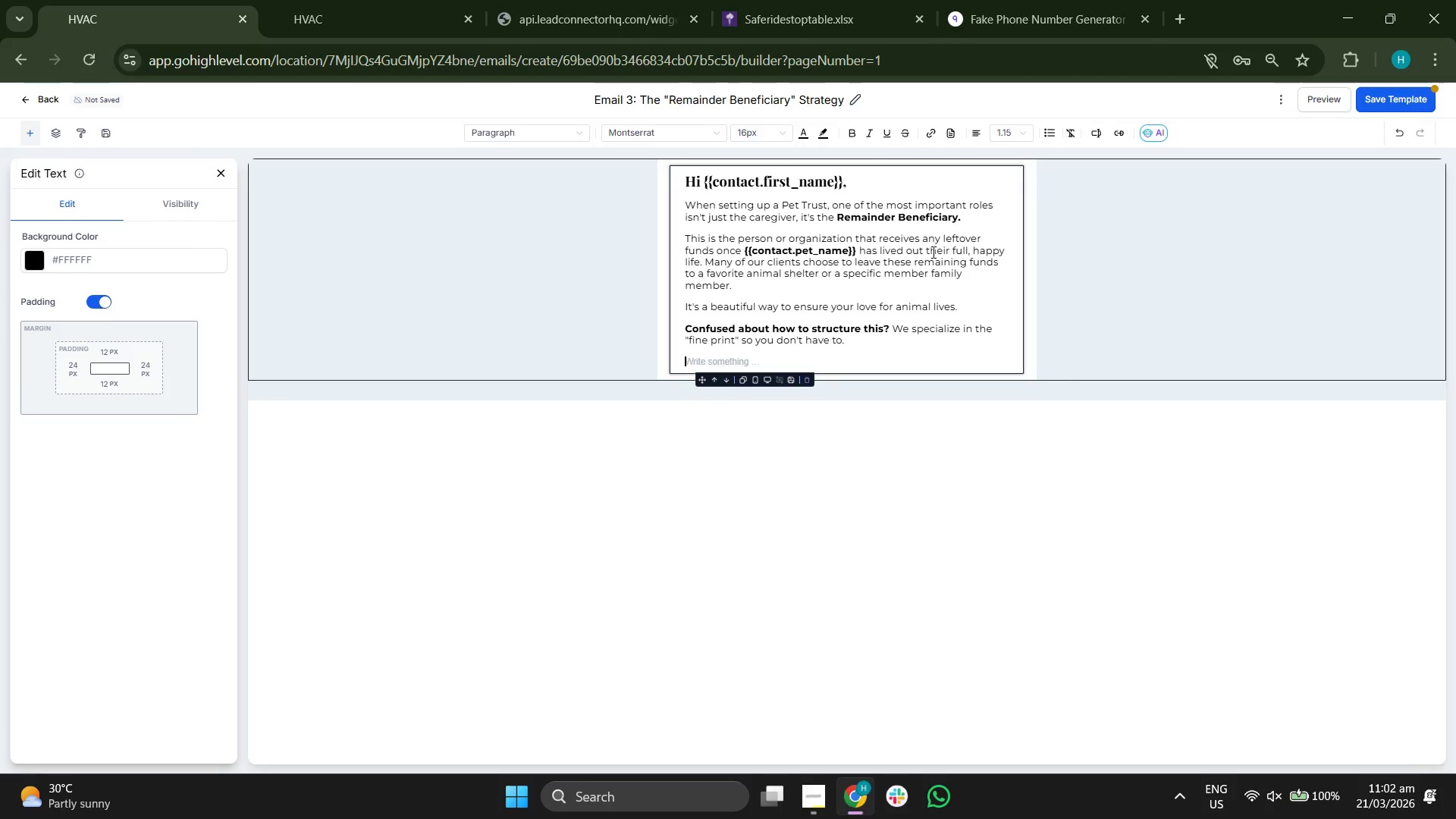 
wait(10.48)
 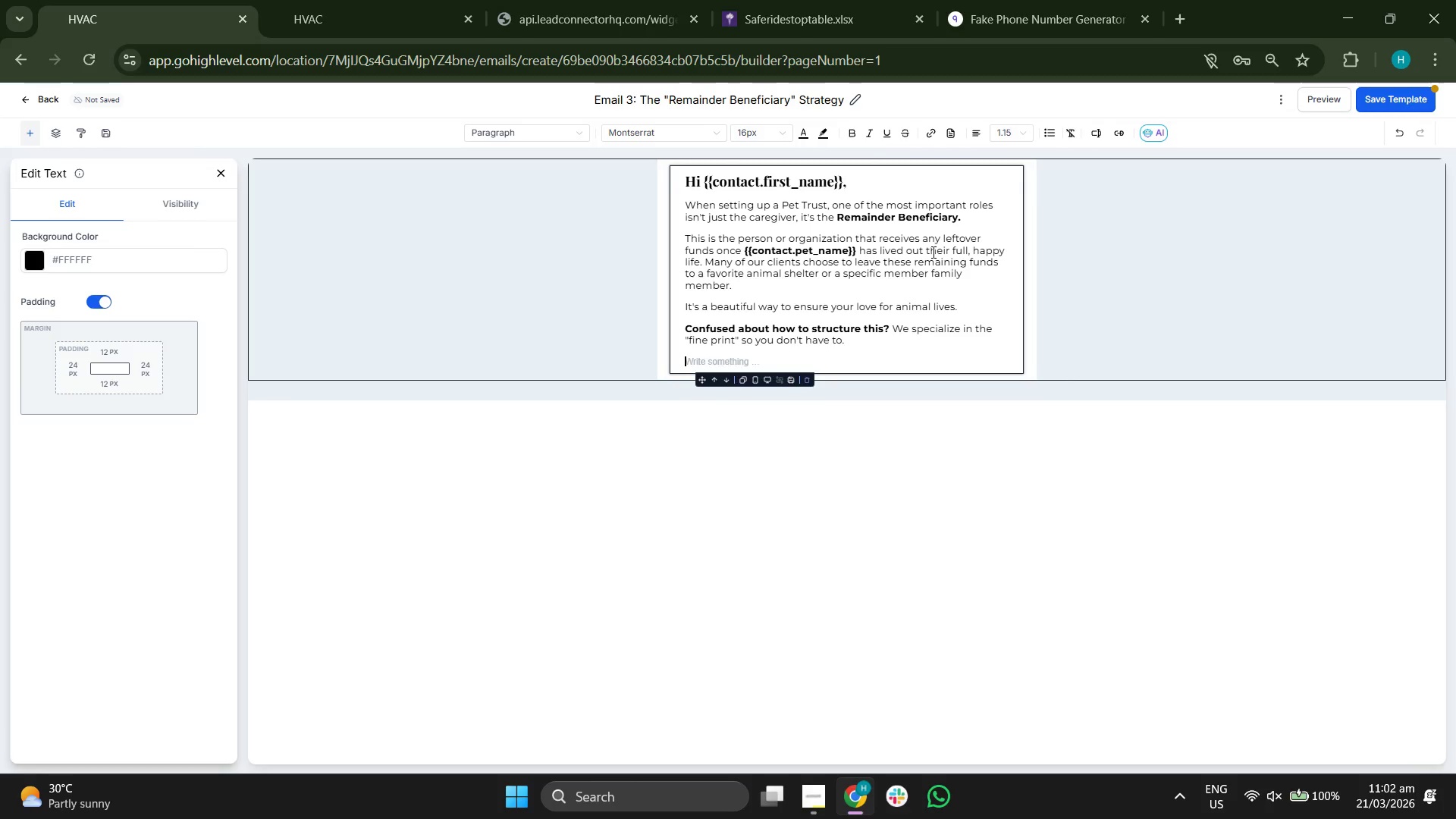 
left_click([808, 312])
 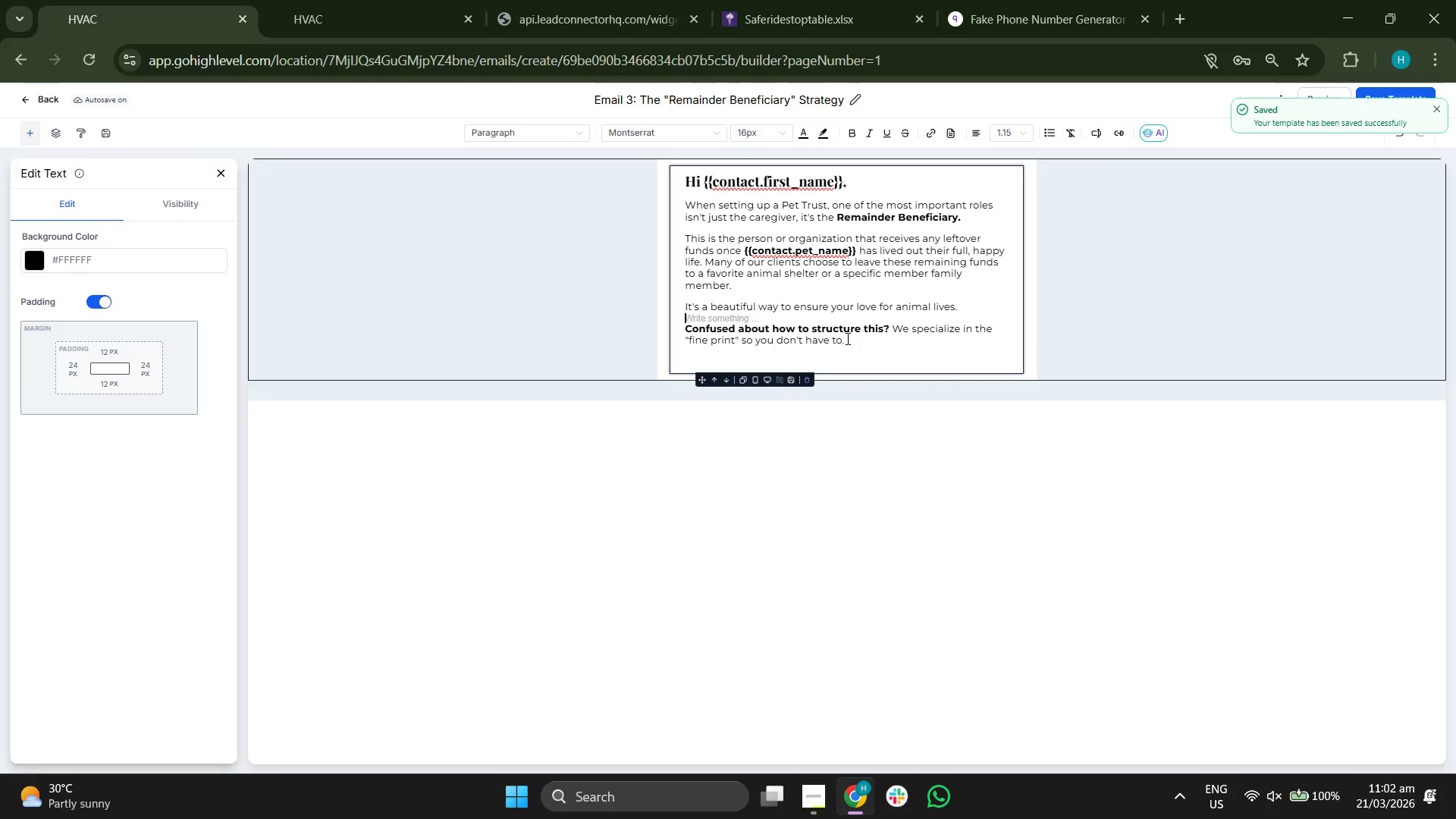 
double_click([861, 356])
 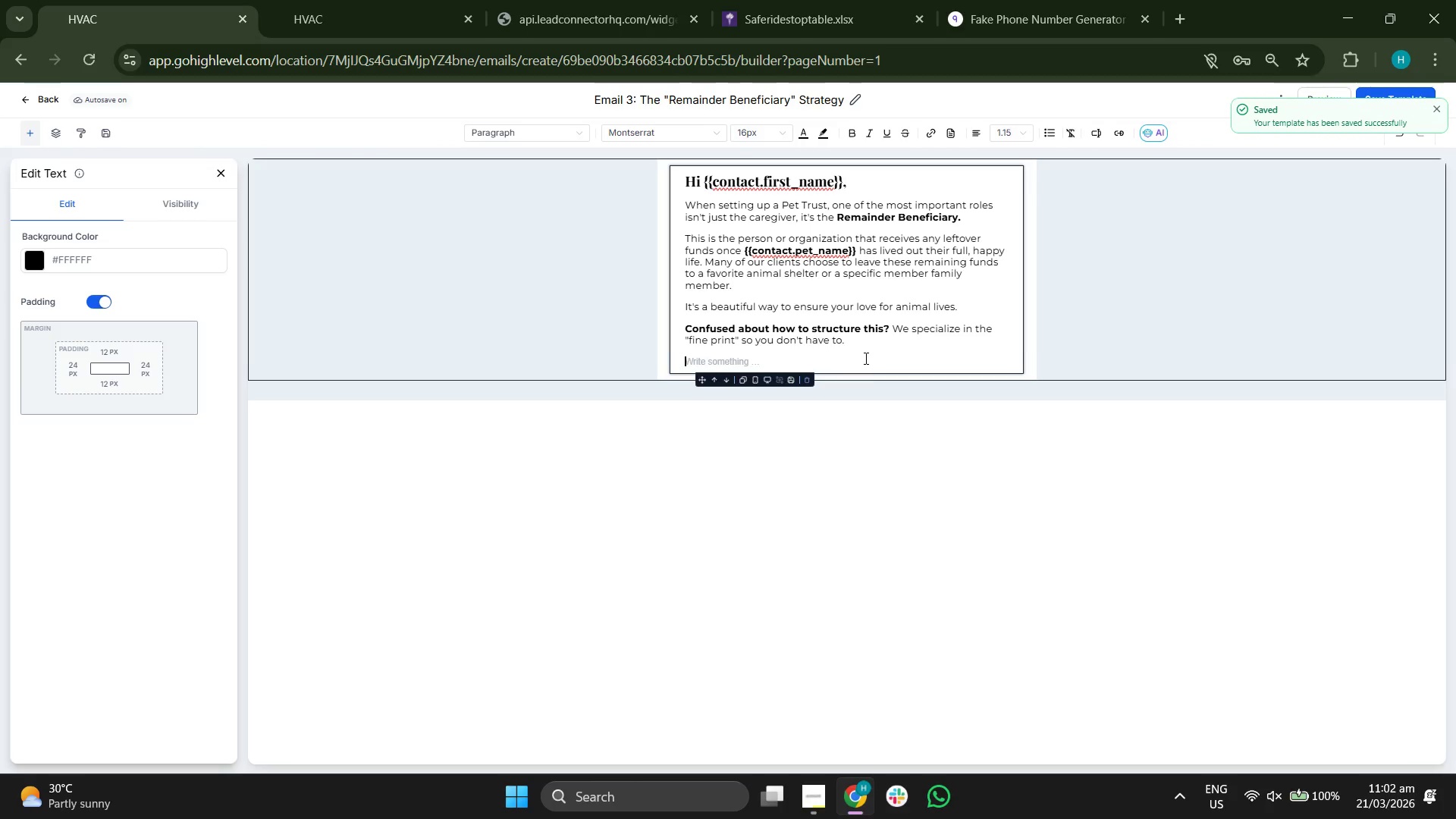 
key(Backspace)
 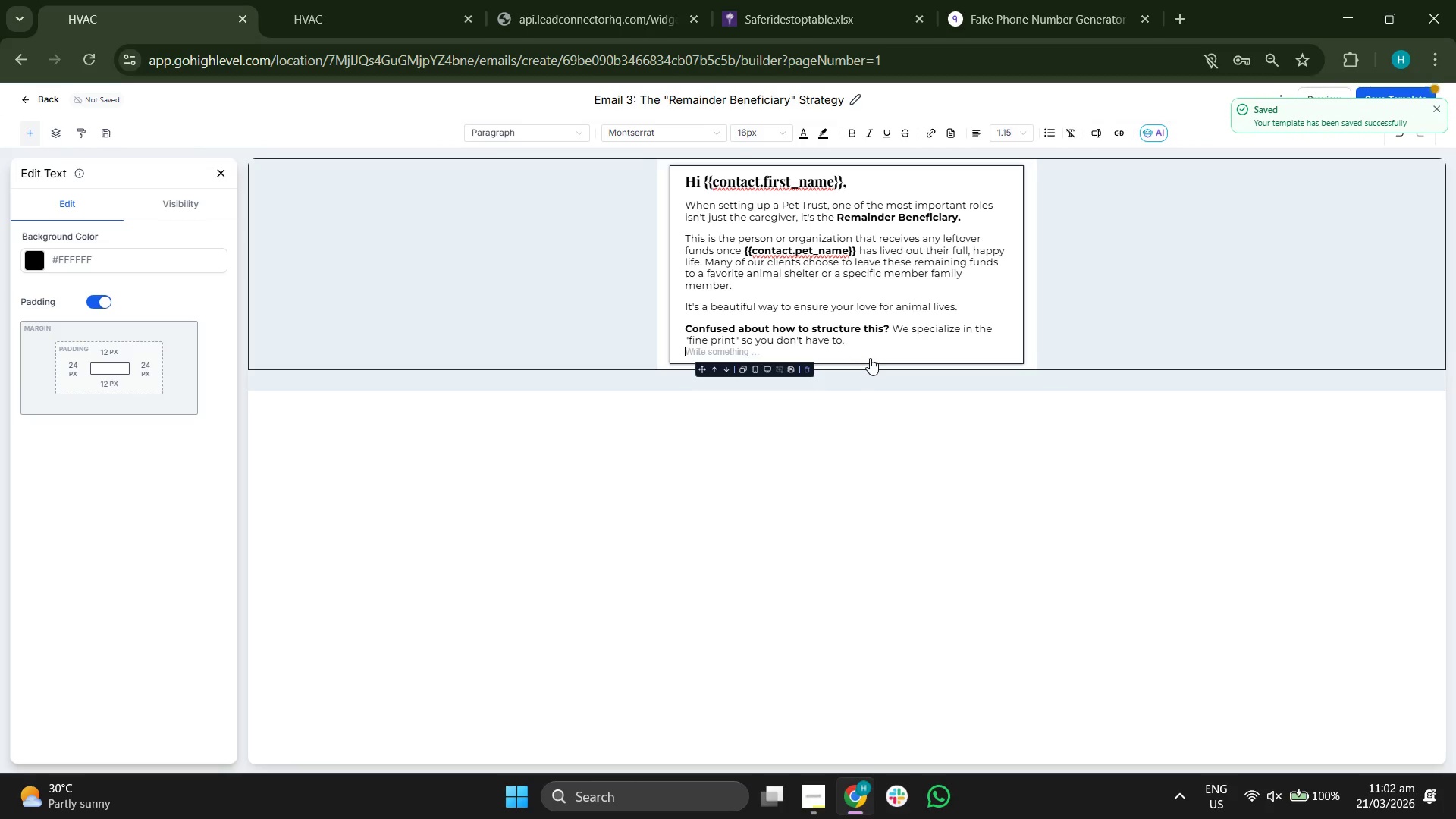 
key(Backspace)
 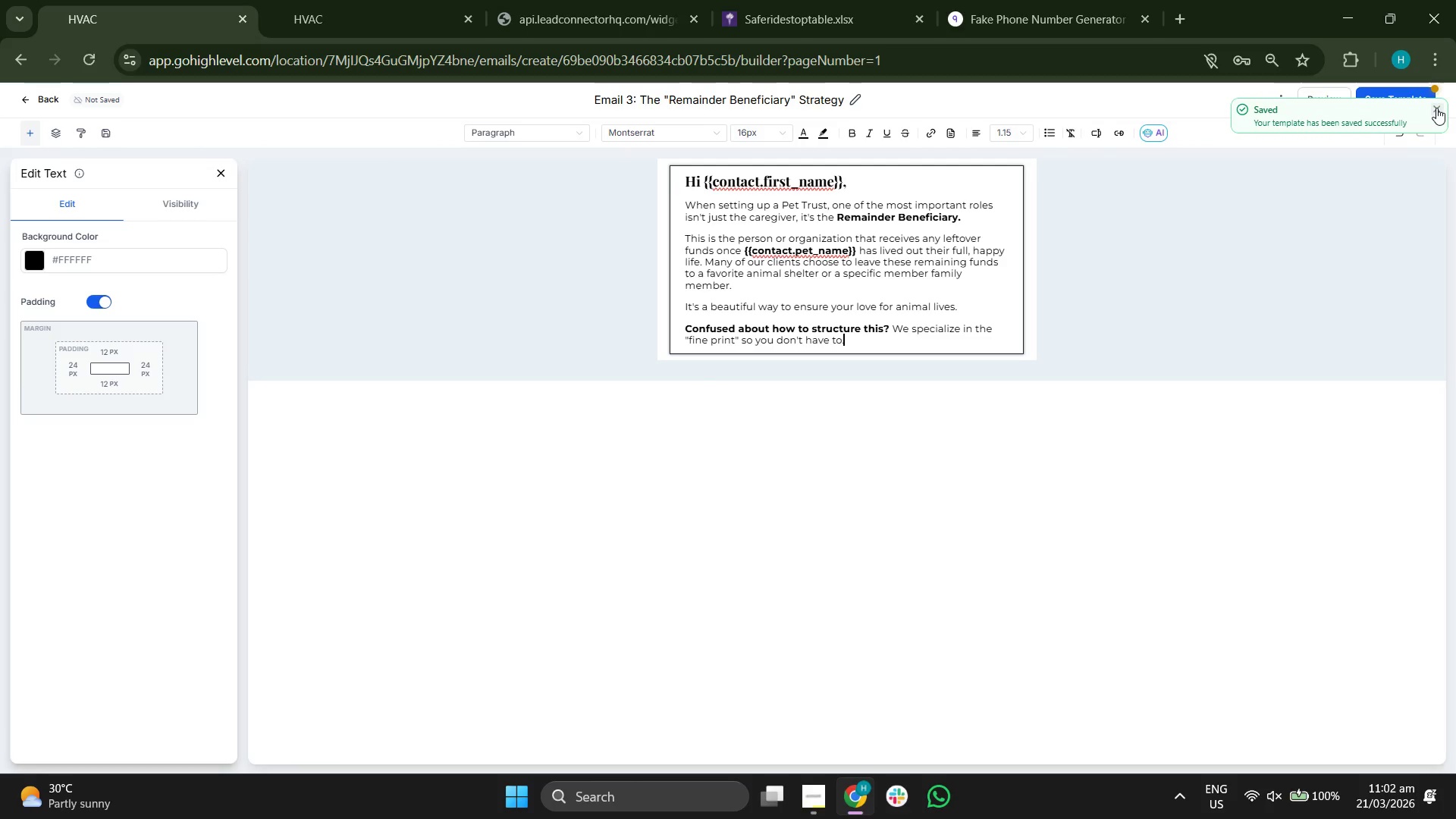 
double_click([1414, 96])
 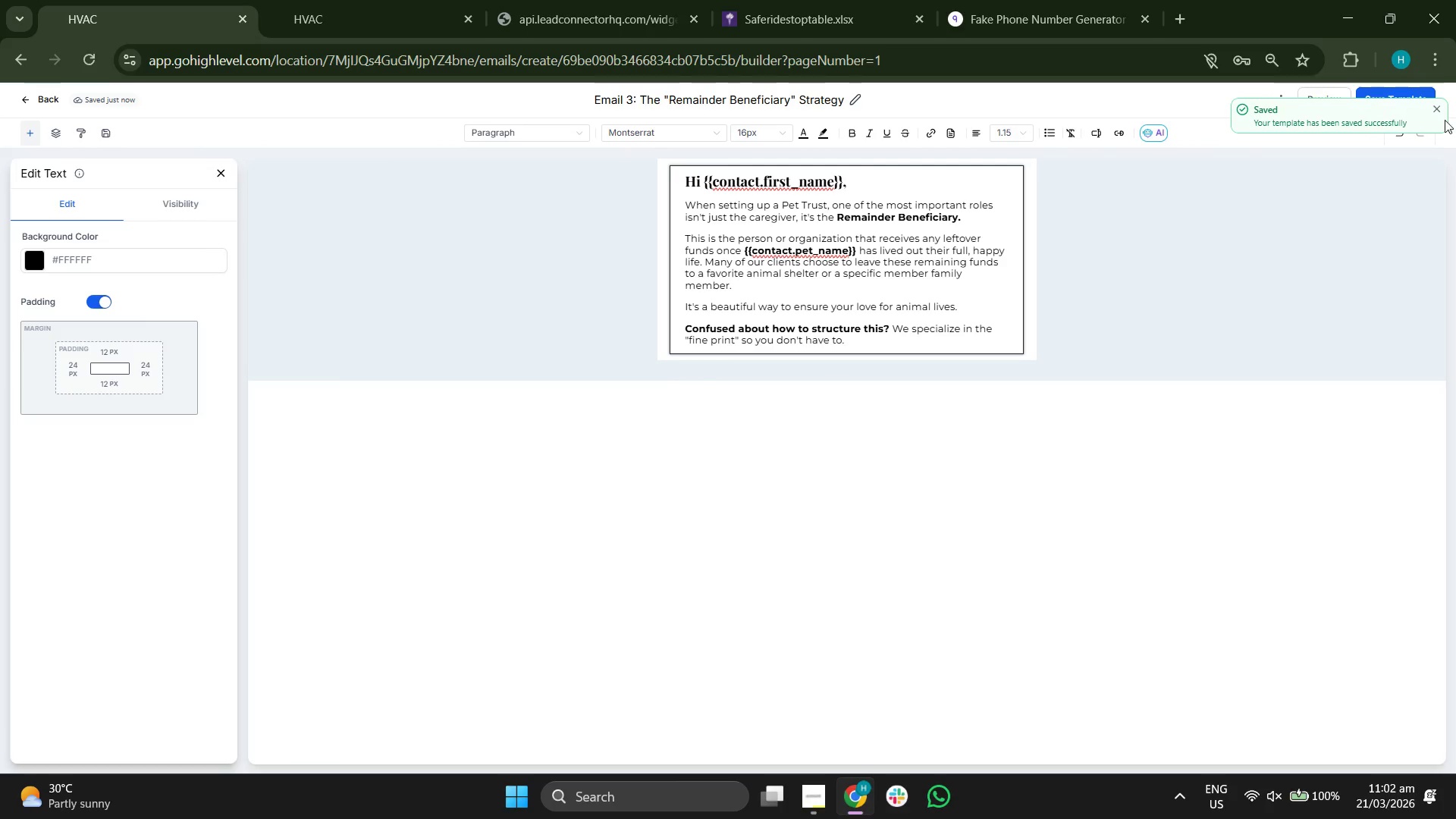 
left_click([1437, 107])
 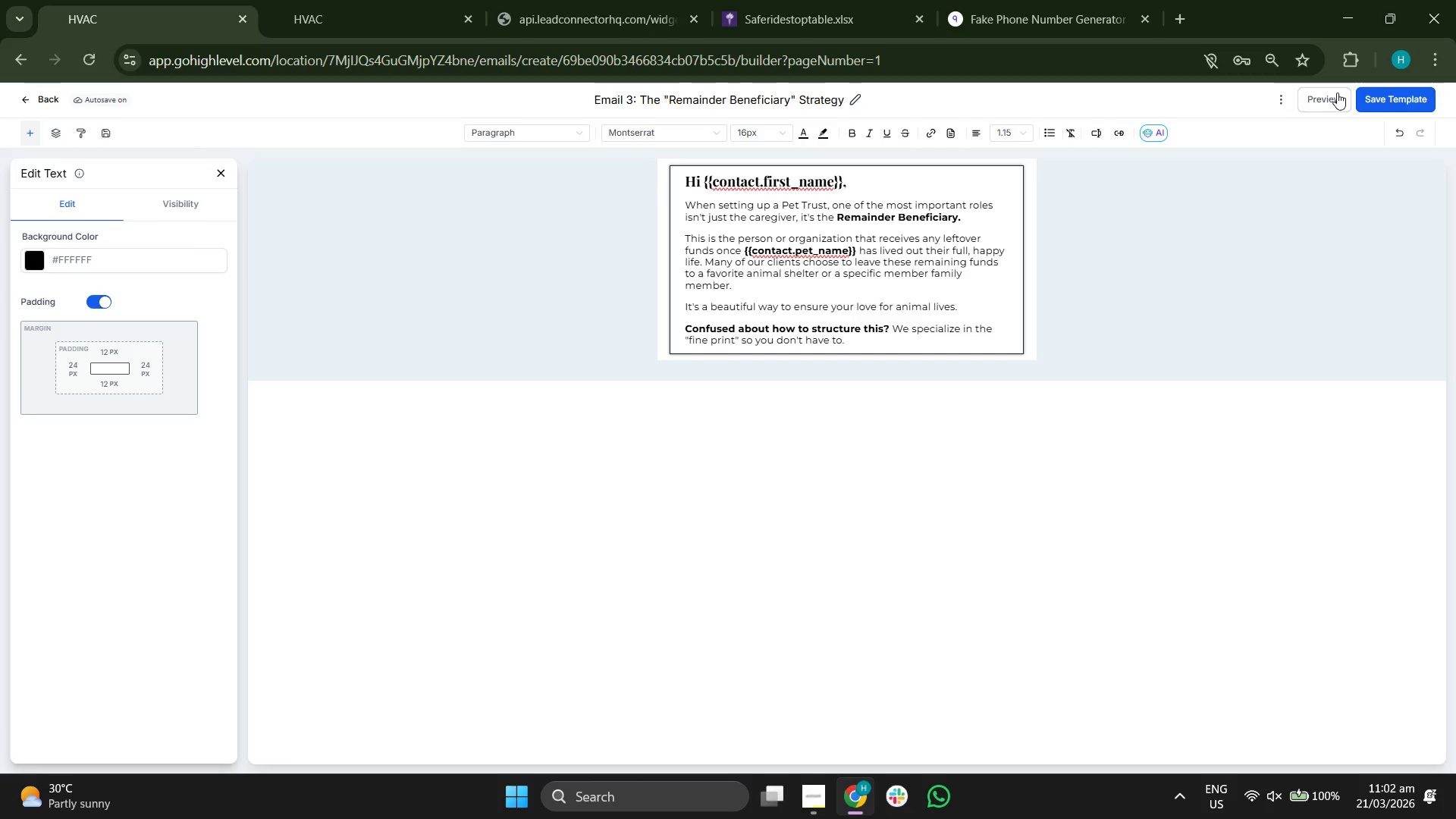 
wait(5.59)
 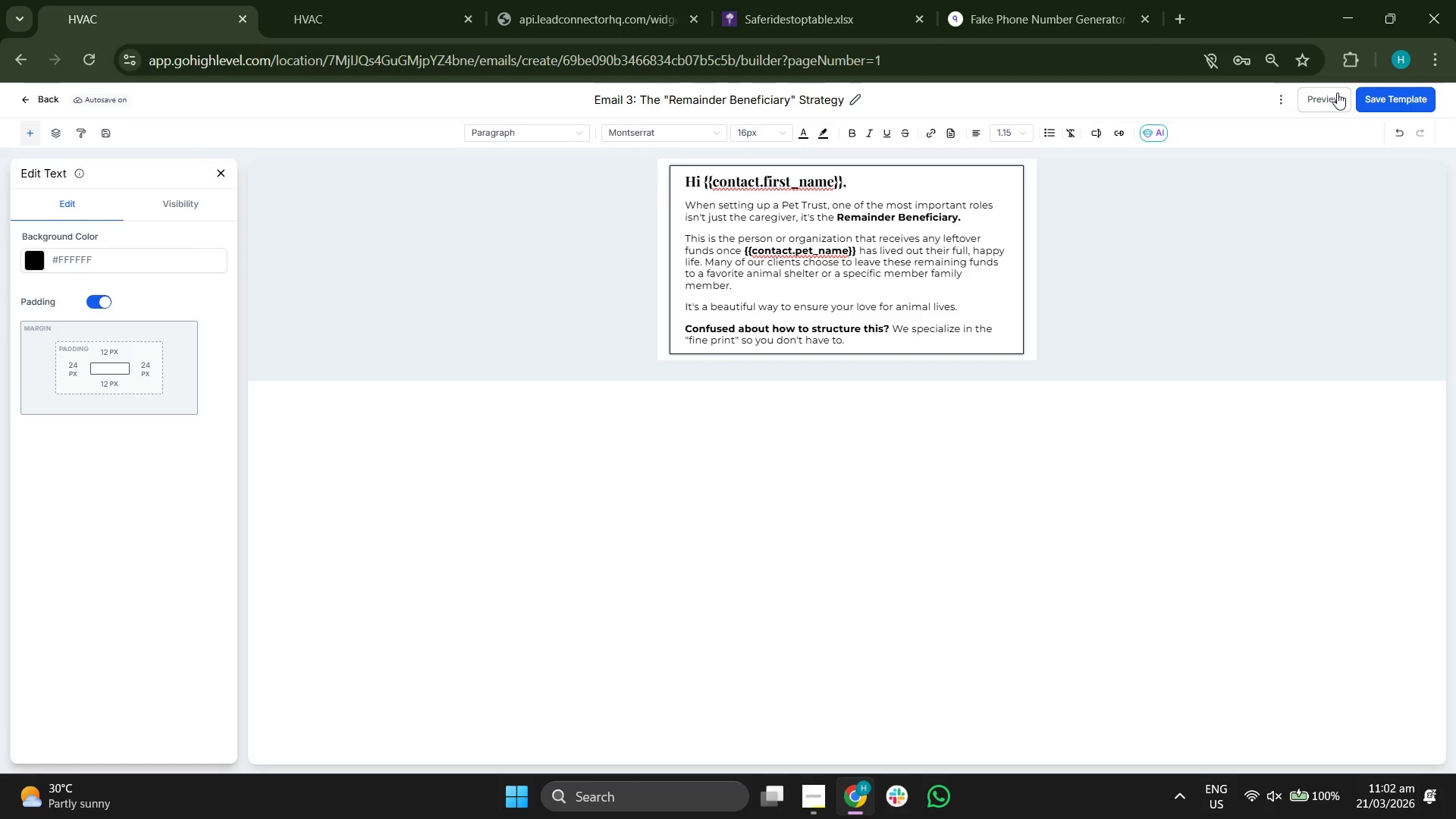 
left_click([1337, 93])
 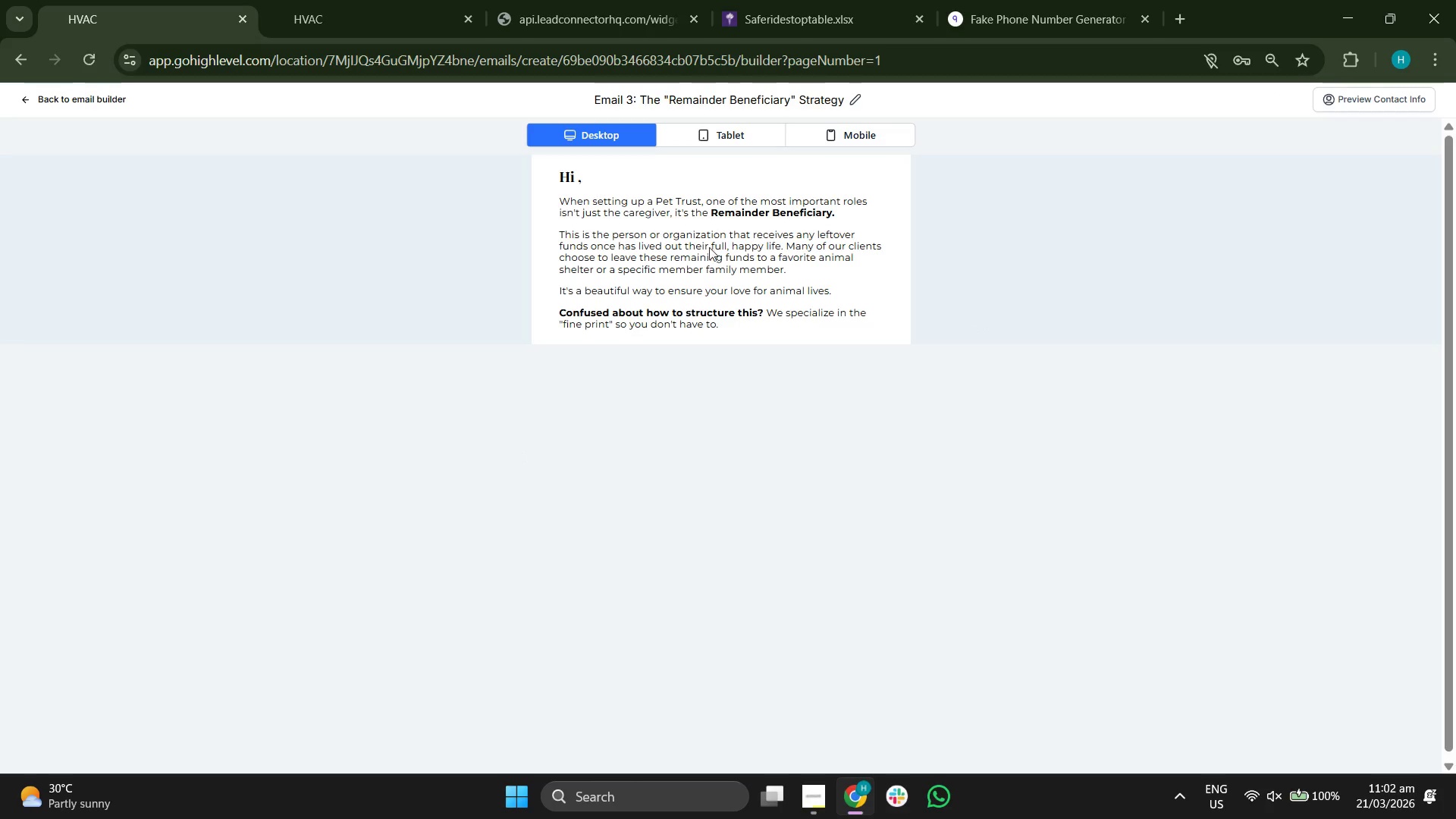 
double_click([849, 136])
 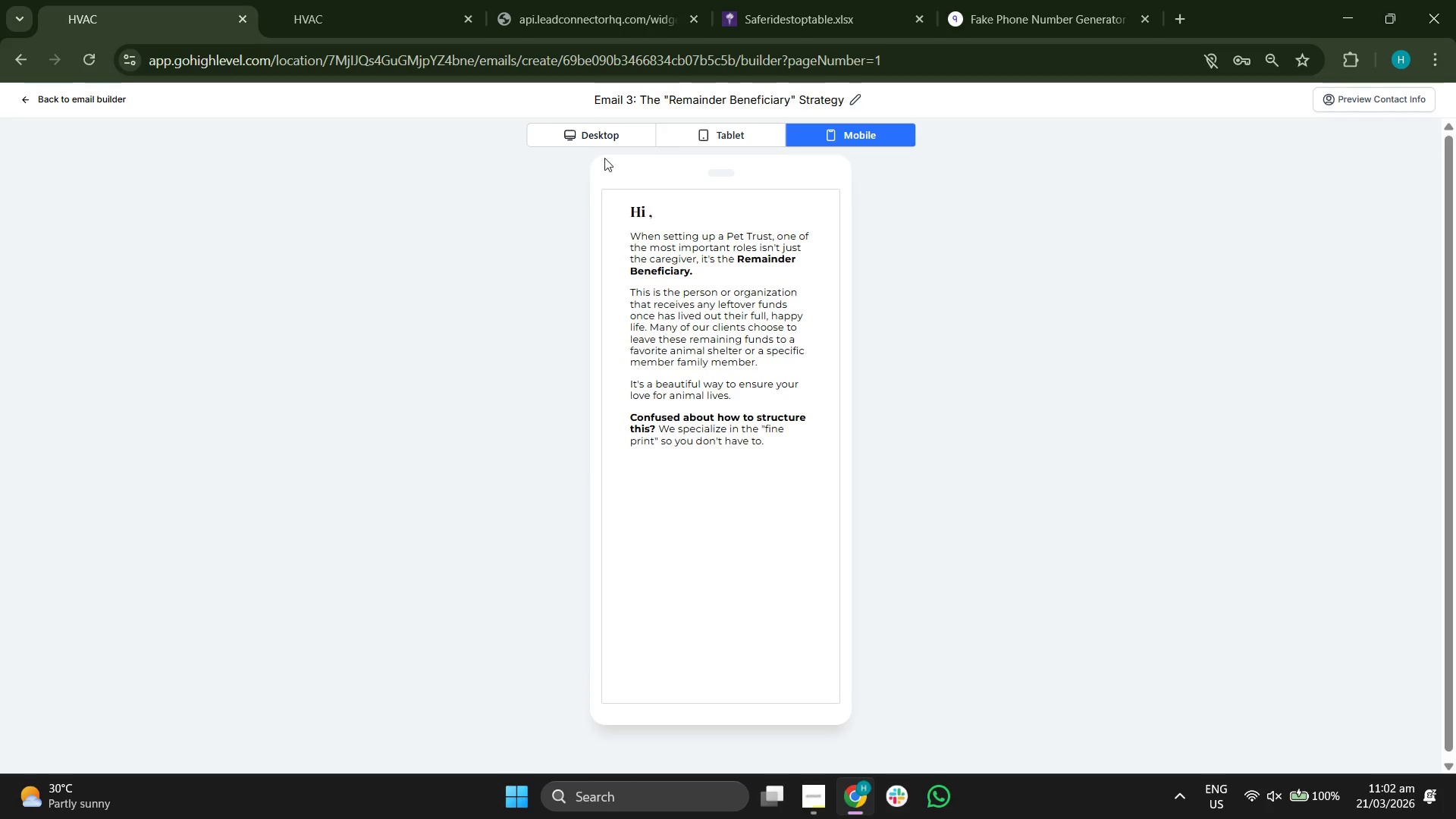 
left_click([591, 143])
 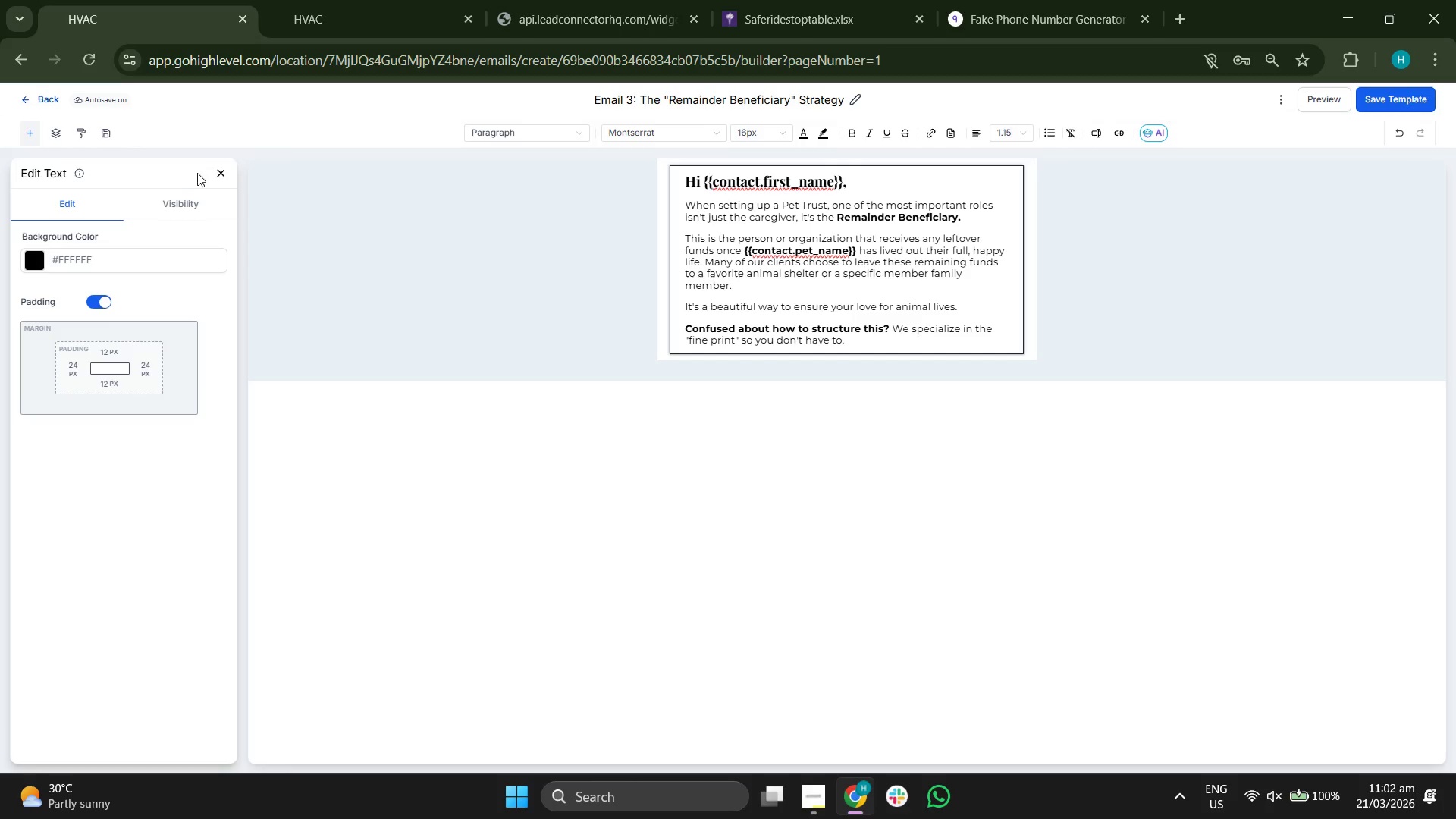 
left_click([219, 172])
 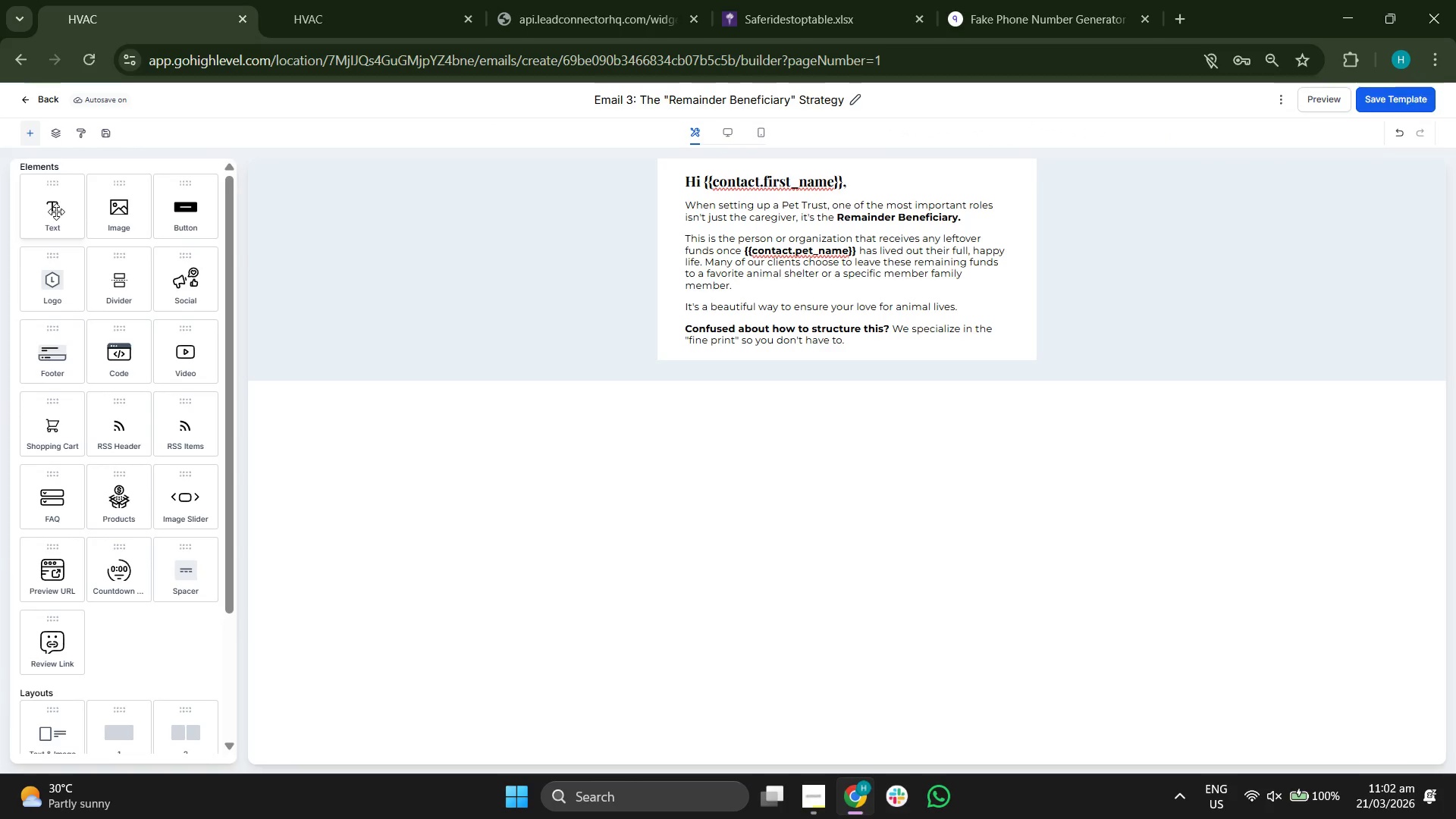 
left_click_drag(start_coordinate=[191, 217], to_coordinate=[827, 344])
 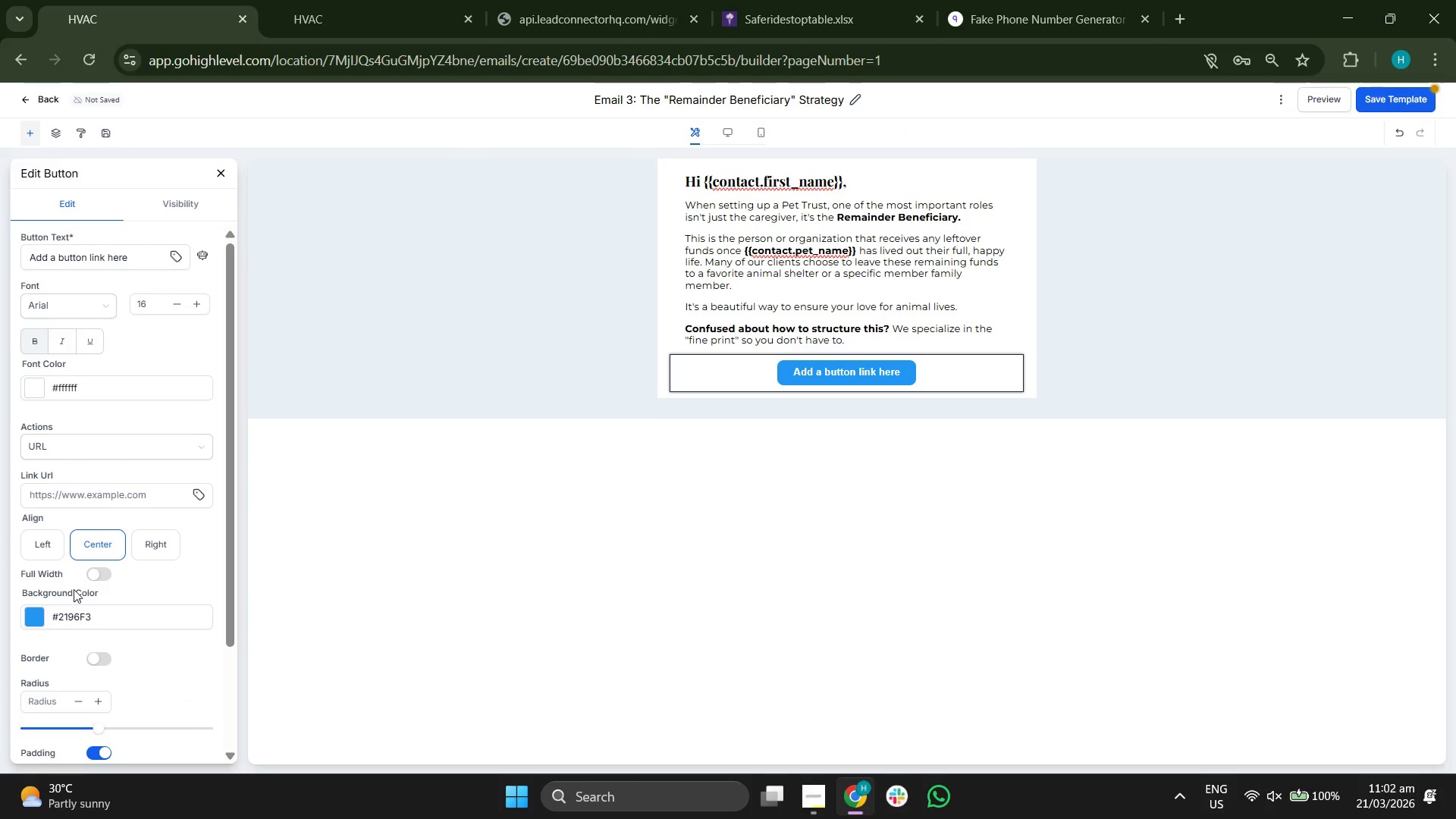 
left_click([34, 610])
 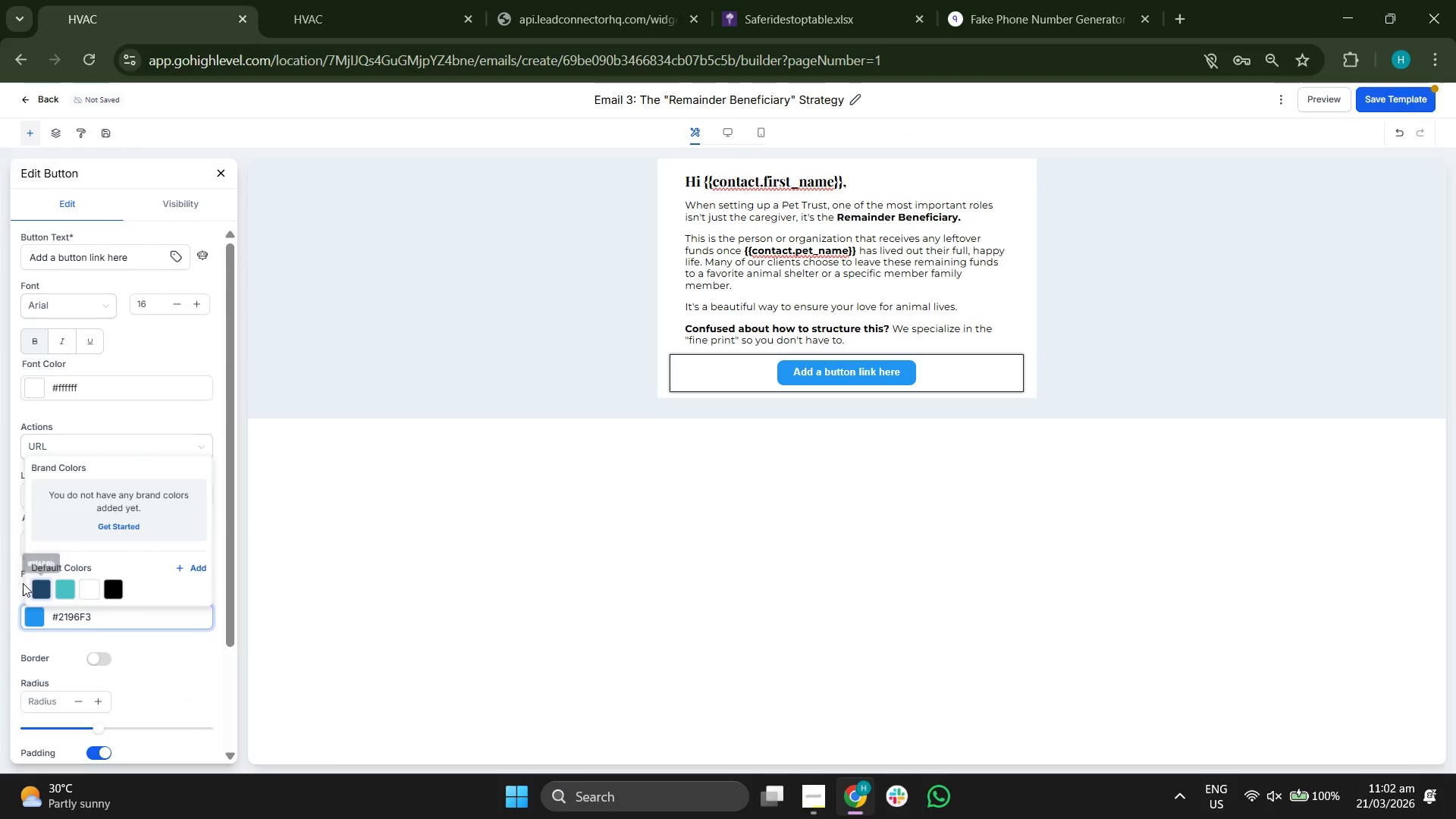 
left_click([34, 584])
 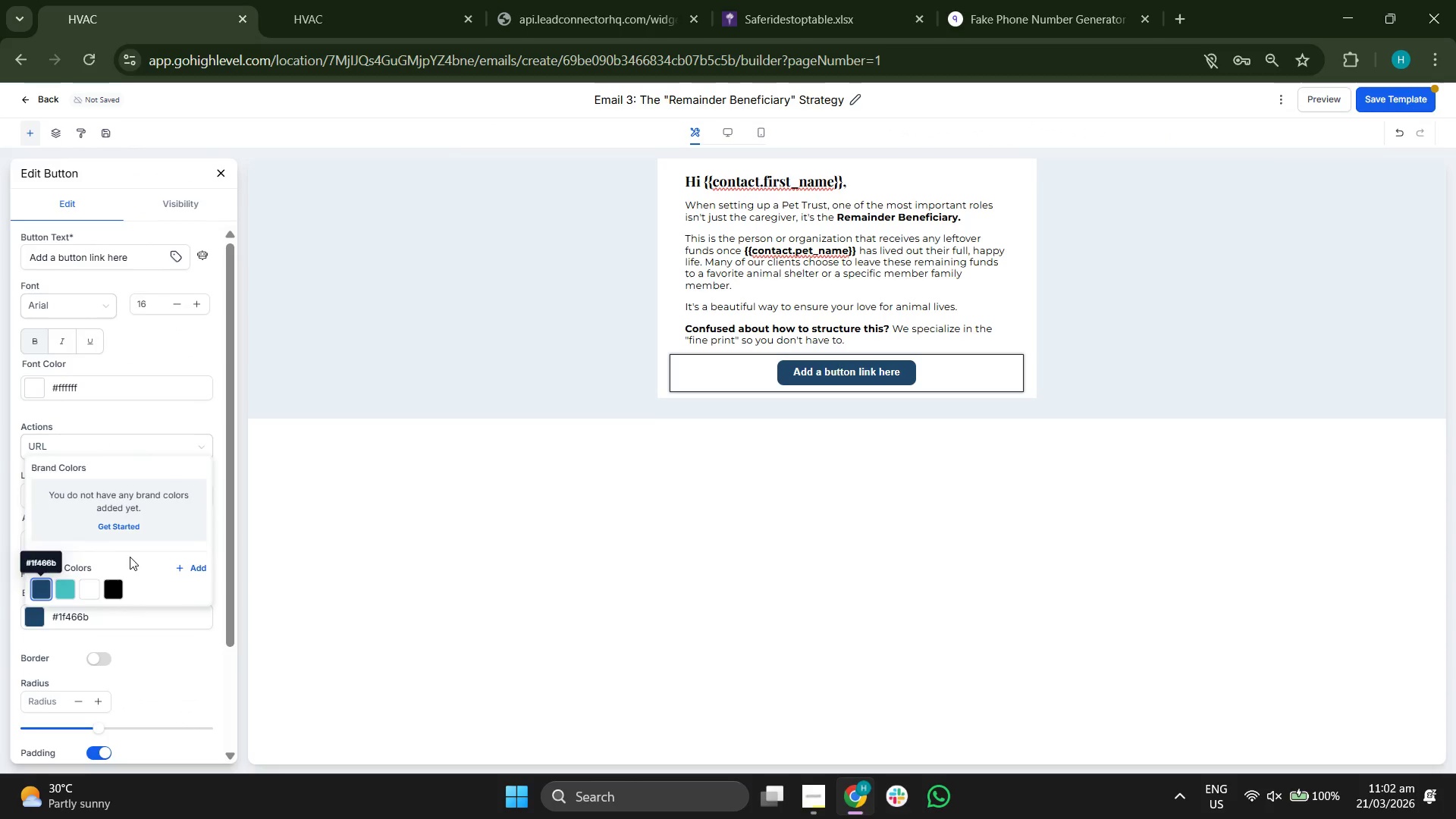 
scroll: coordinate [130, 555], scroll_direction: down, amount: 3.0
 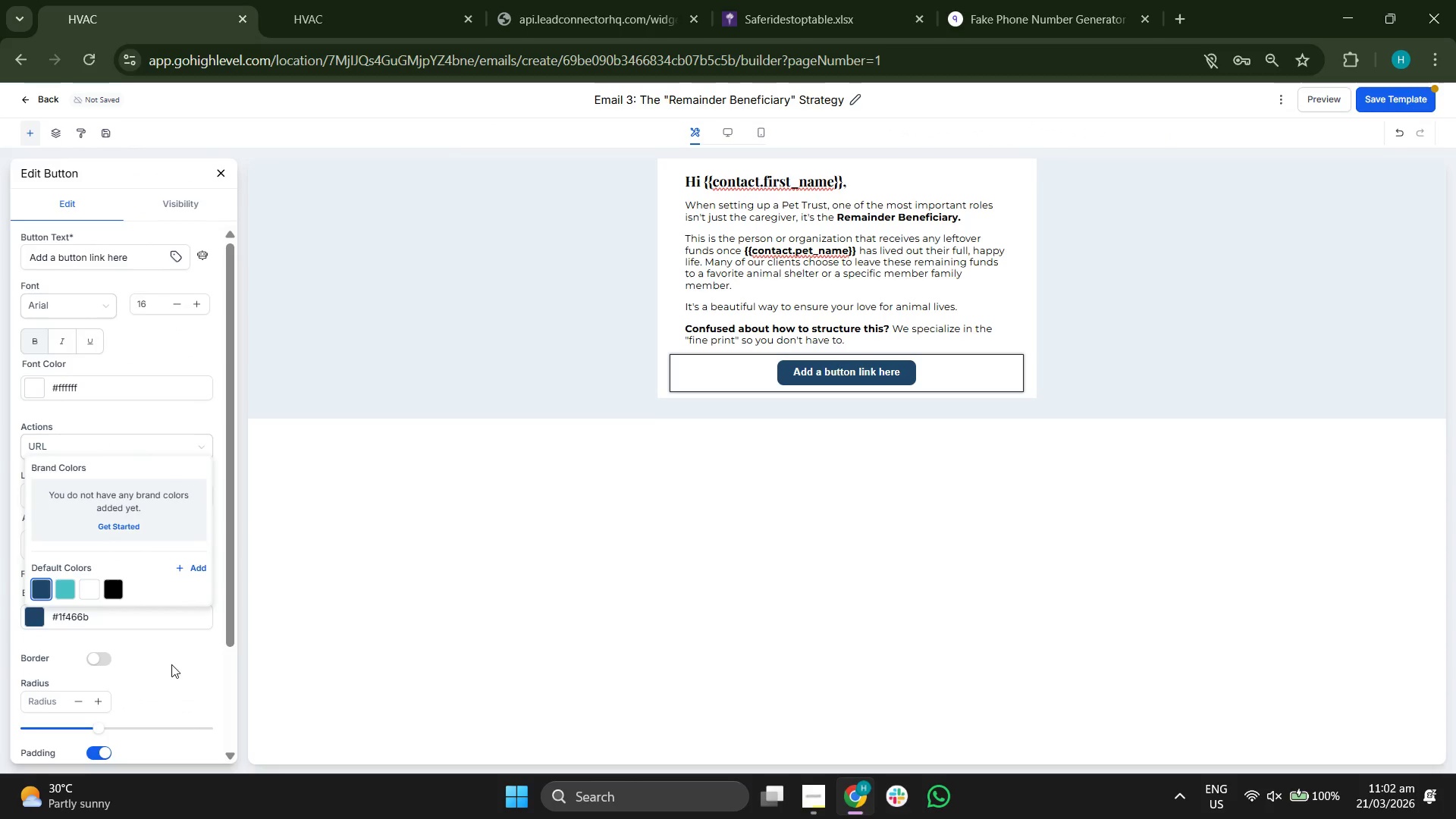 
left_click([177, 674])
 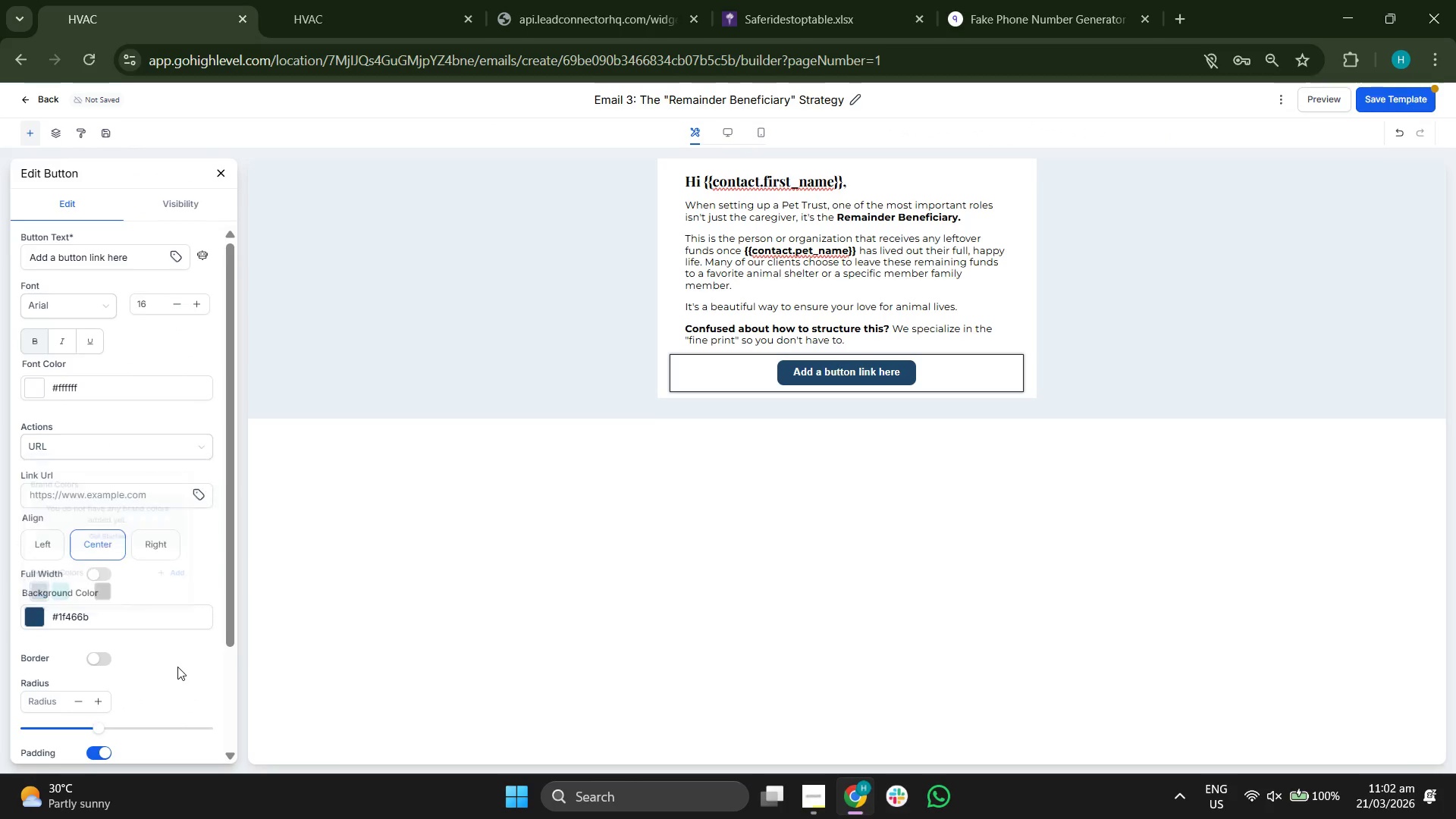 
scroll: coordinate [178, 667], scroll_direction: down, amount: 3.0
 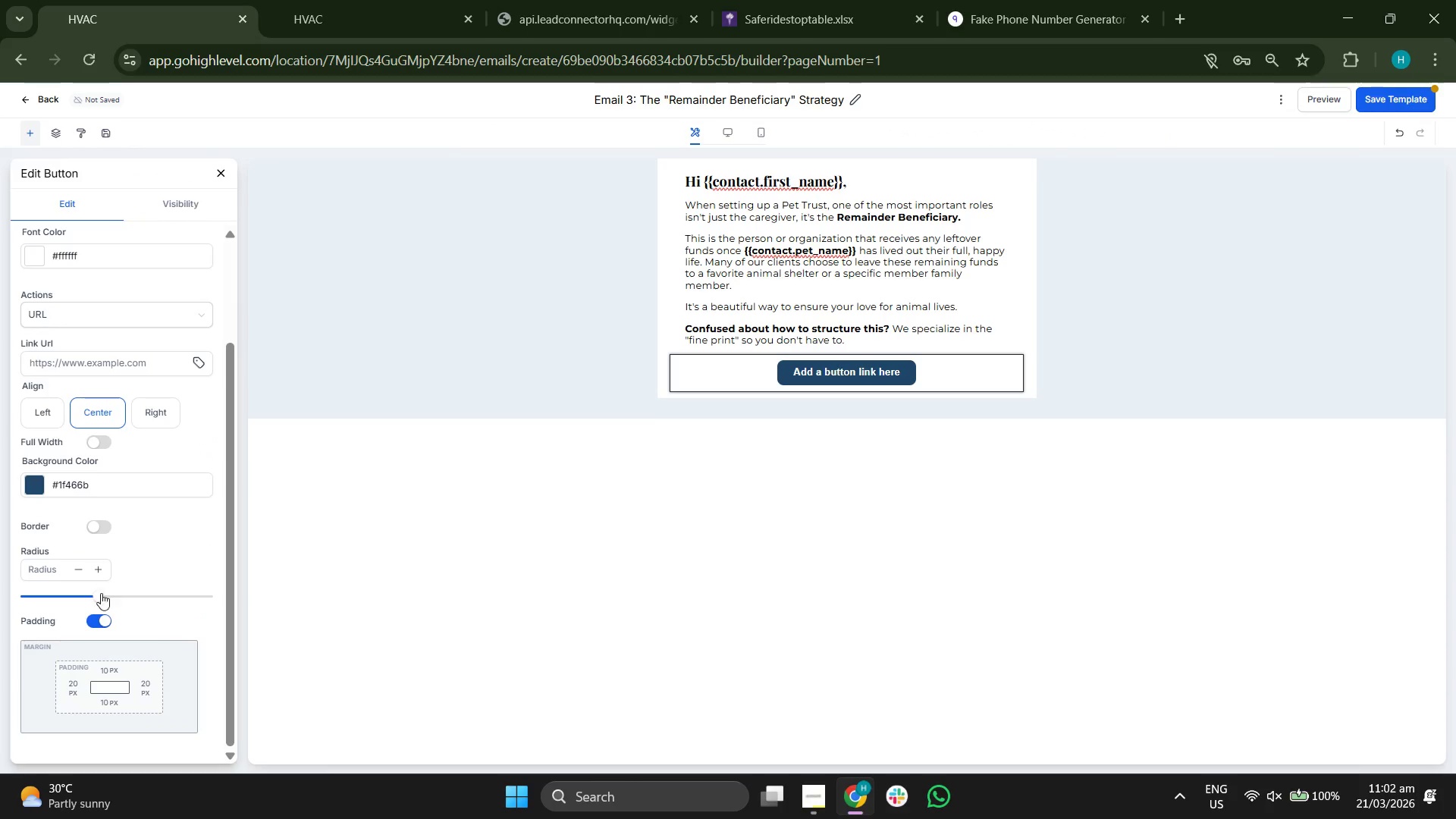 
left_click_drag(start_coordinate=[102, 595], to_coordinate=[174, 595])
 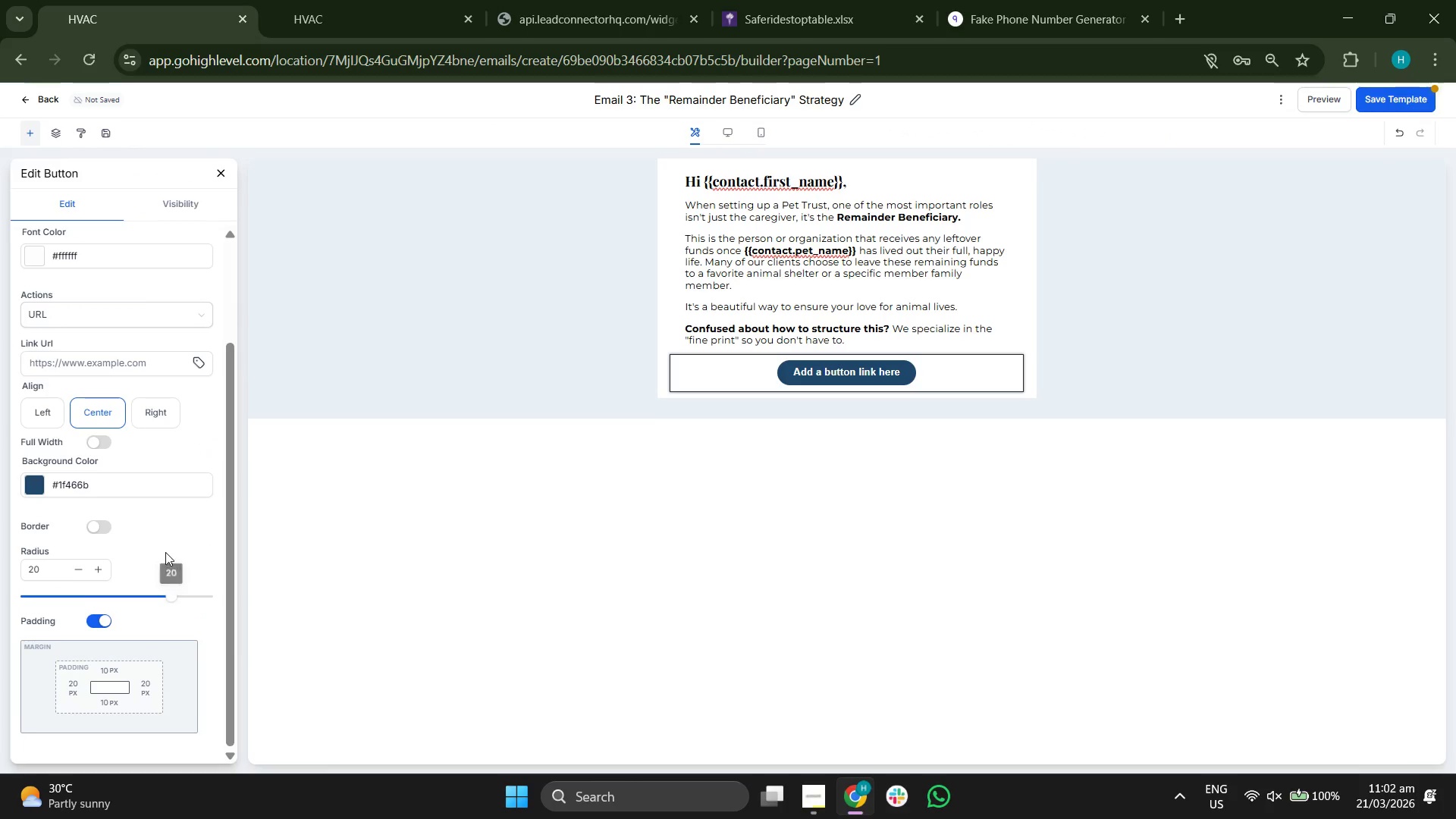 
scroll: coordinate [93, 346], scroll_direction: up, amount: 4.0
 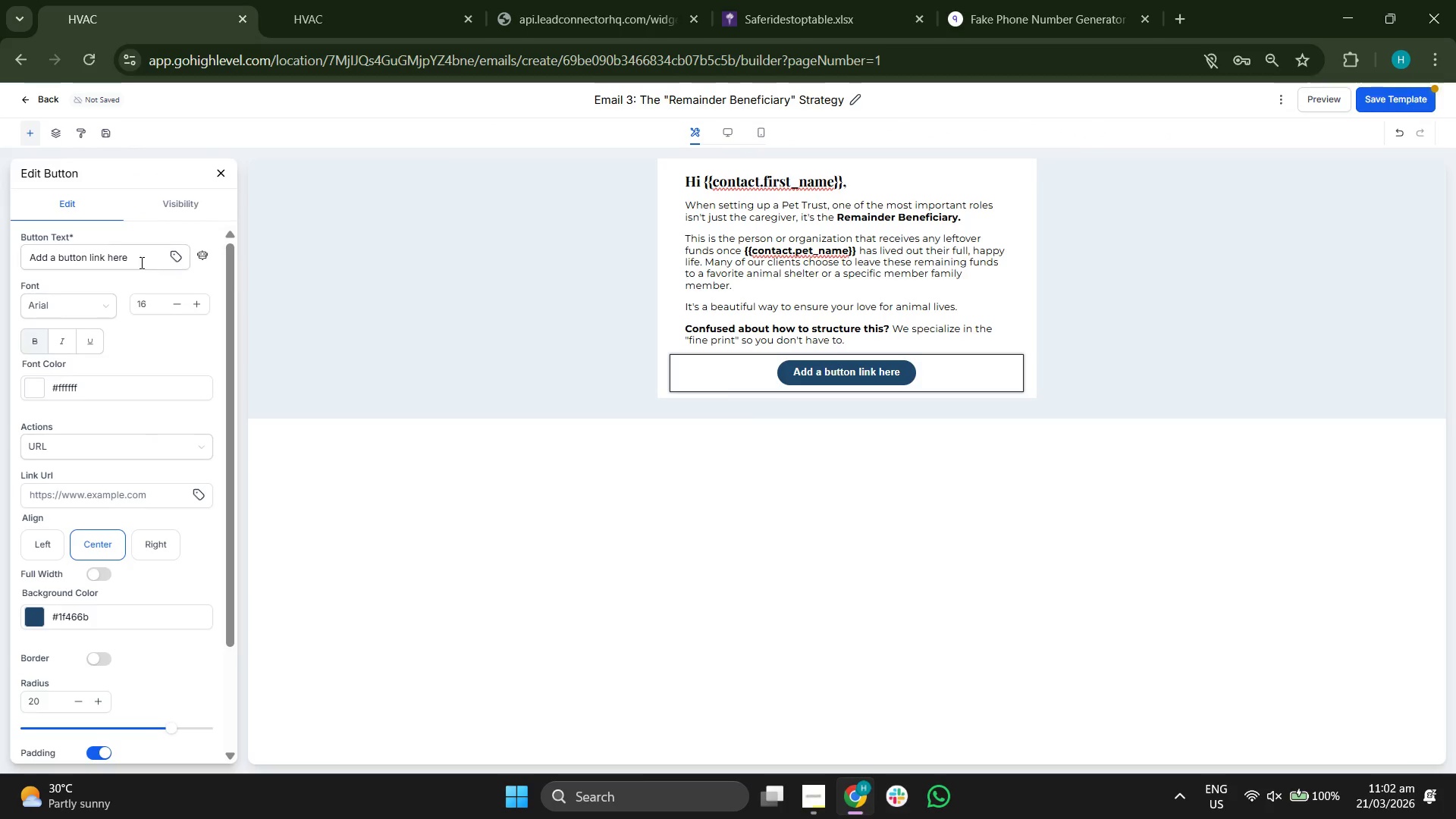 
left_click([140, 261])
 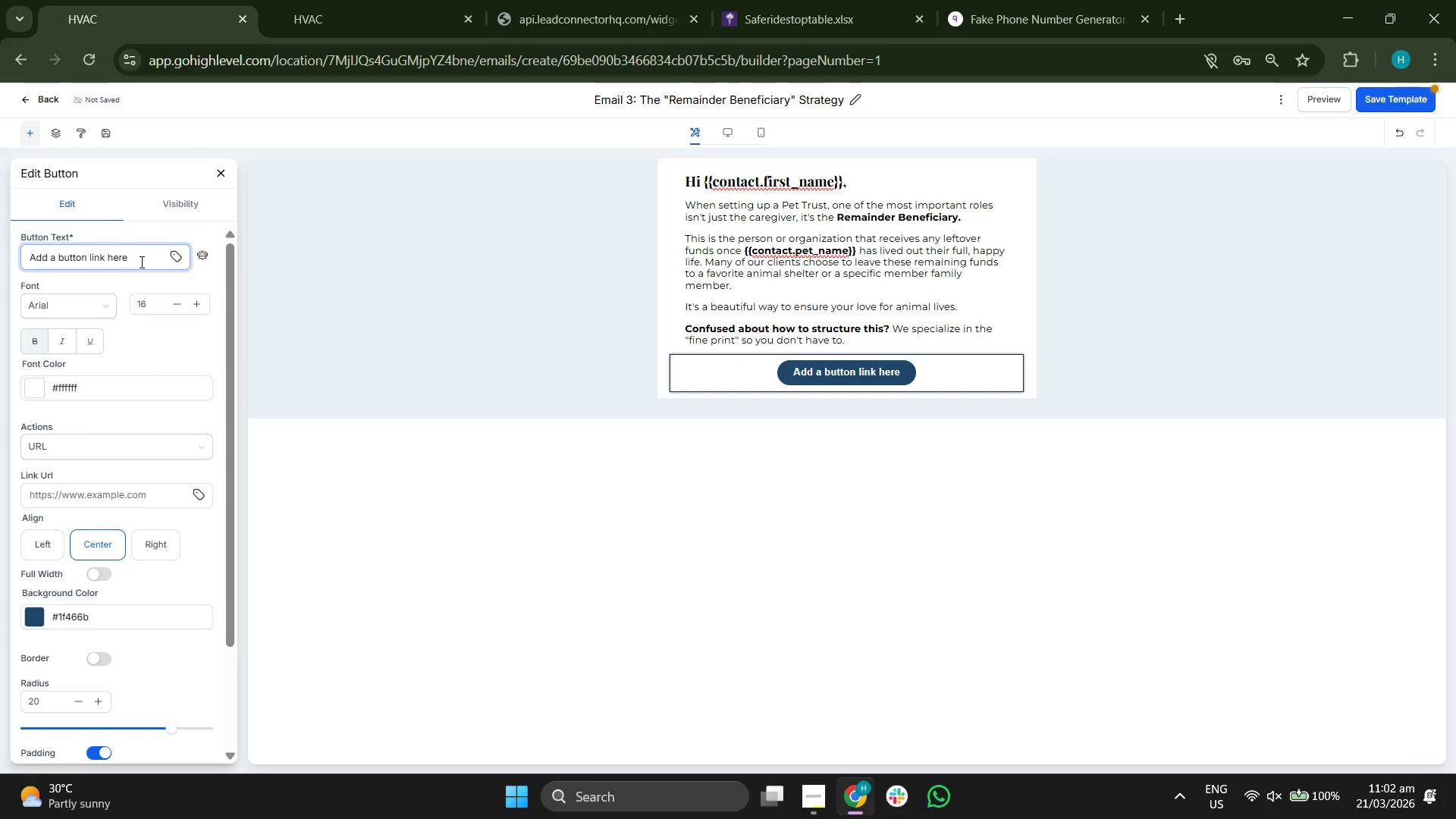 
hold_key(key=Backspace, duration=1.25)